 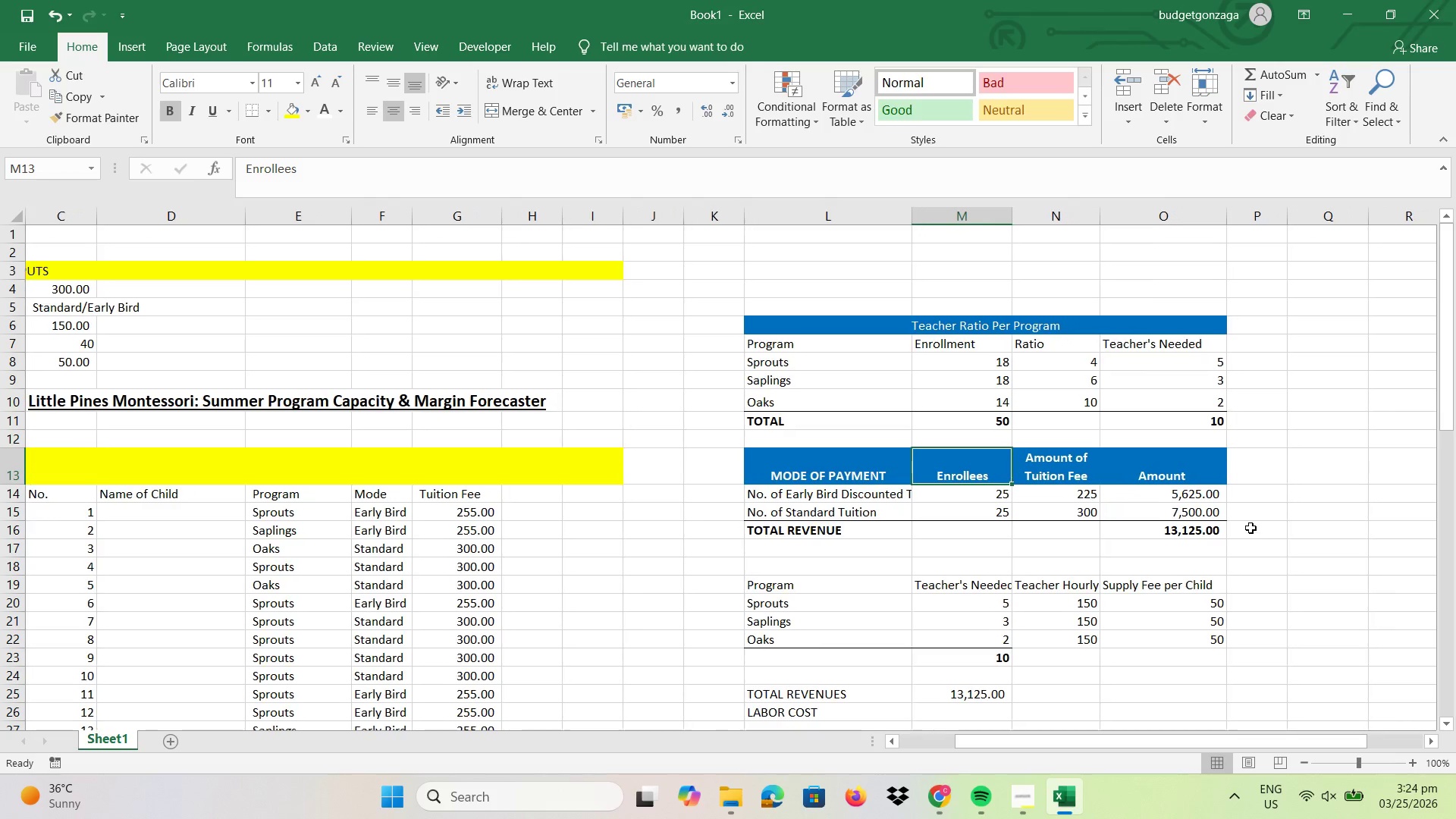 
scroll: coordinate [1190, 442], scroll_direction: down, amount: 2.0
 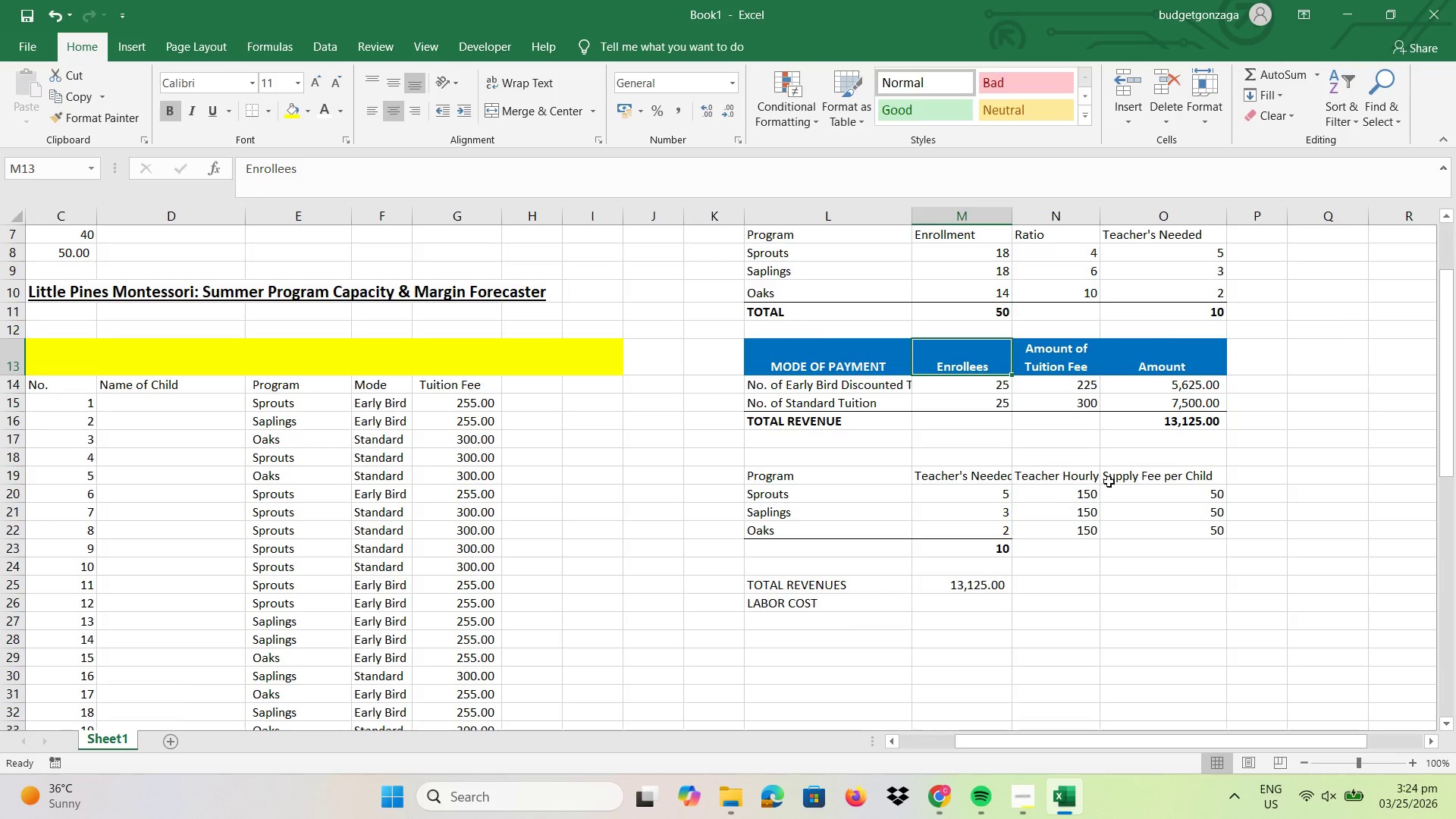 
left_click([1162, 218])
 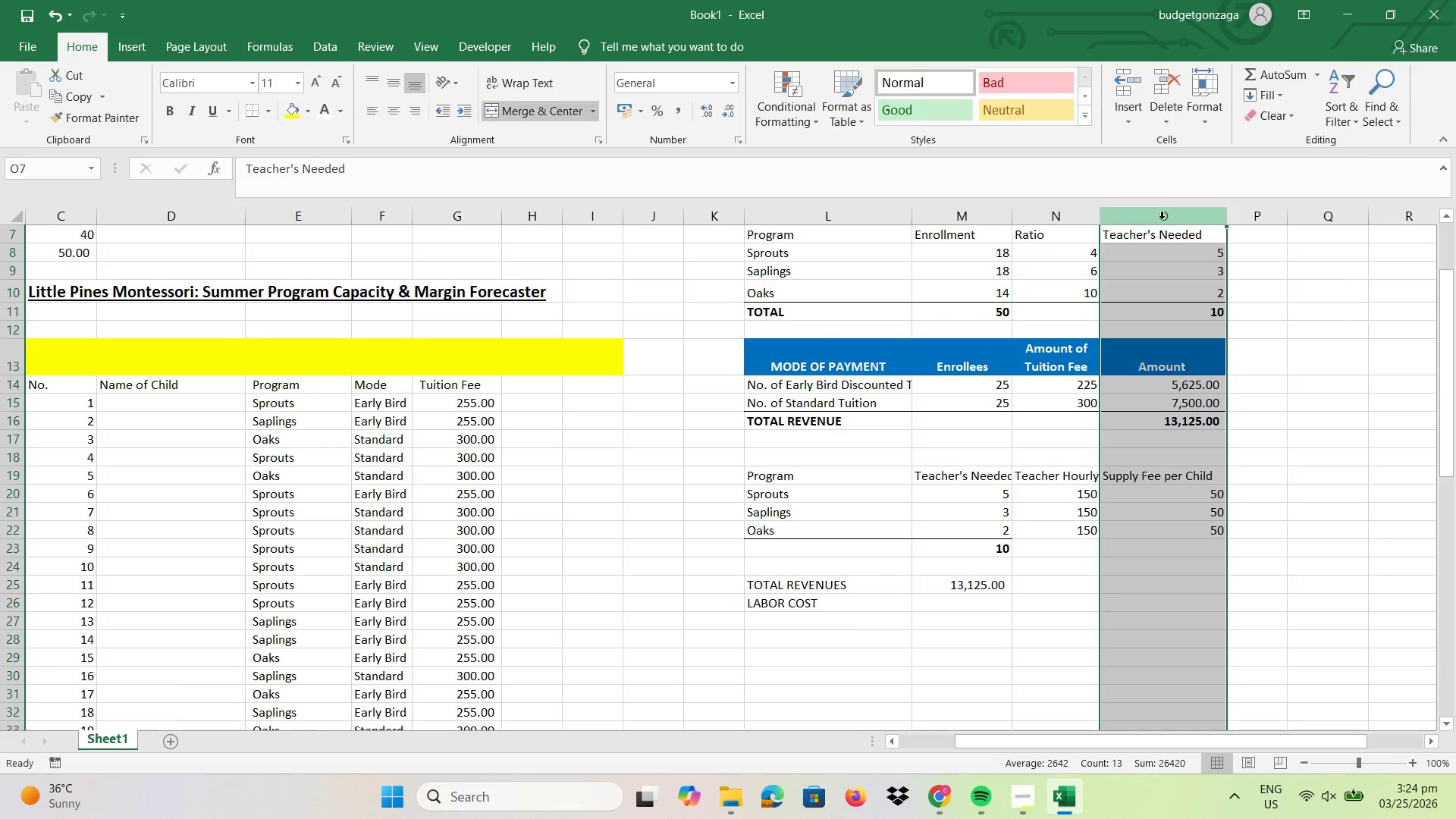 
right_click([1162, 218])
 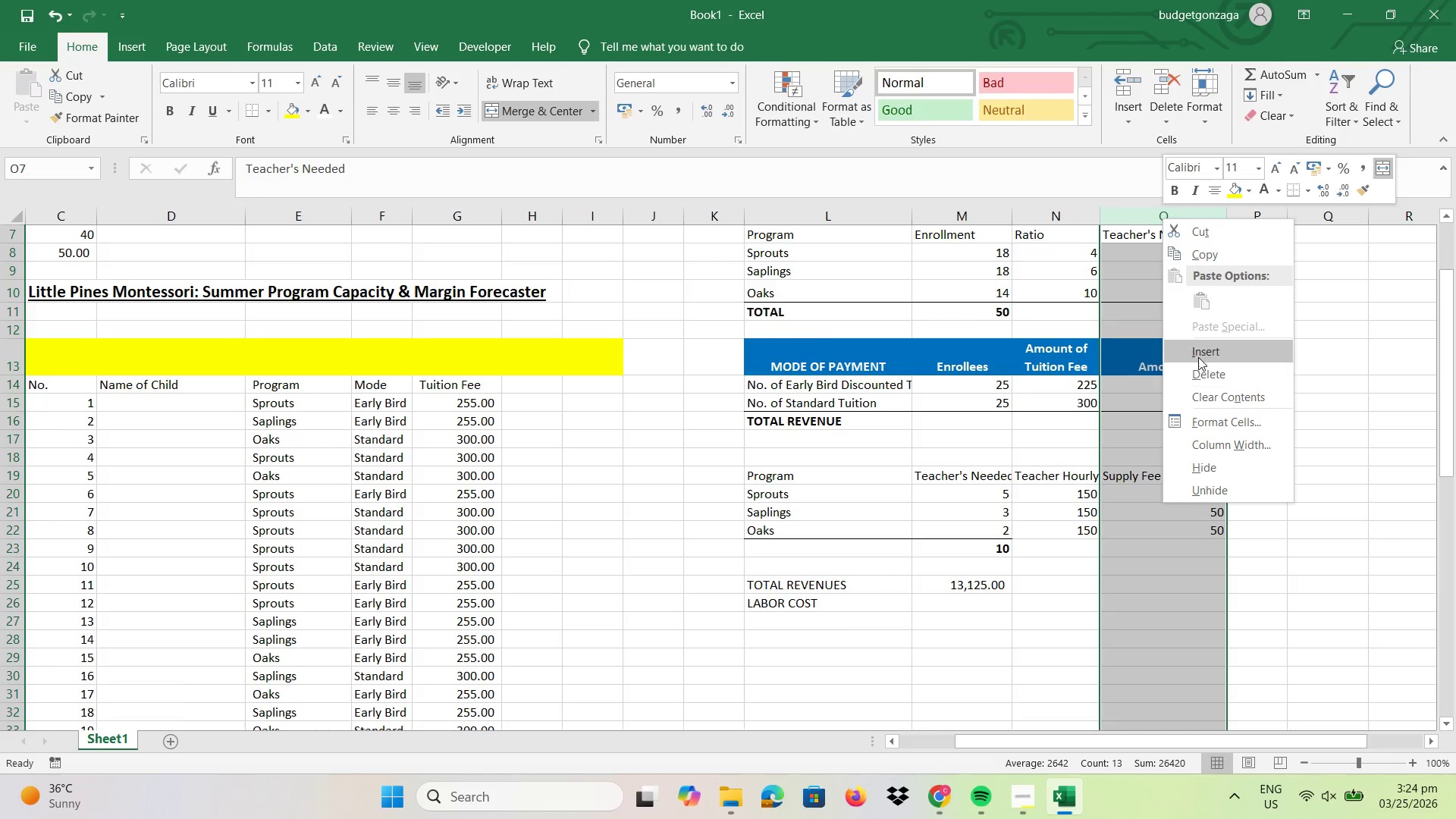 
left_click([1198, 349])
 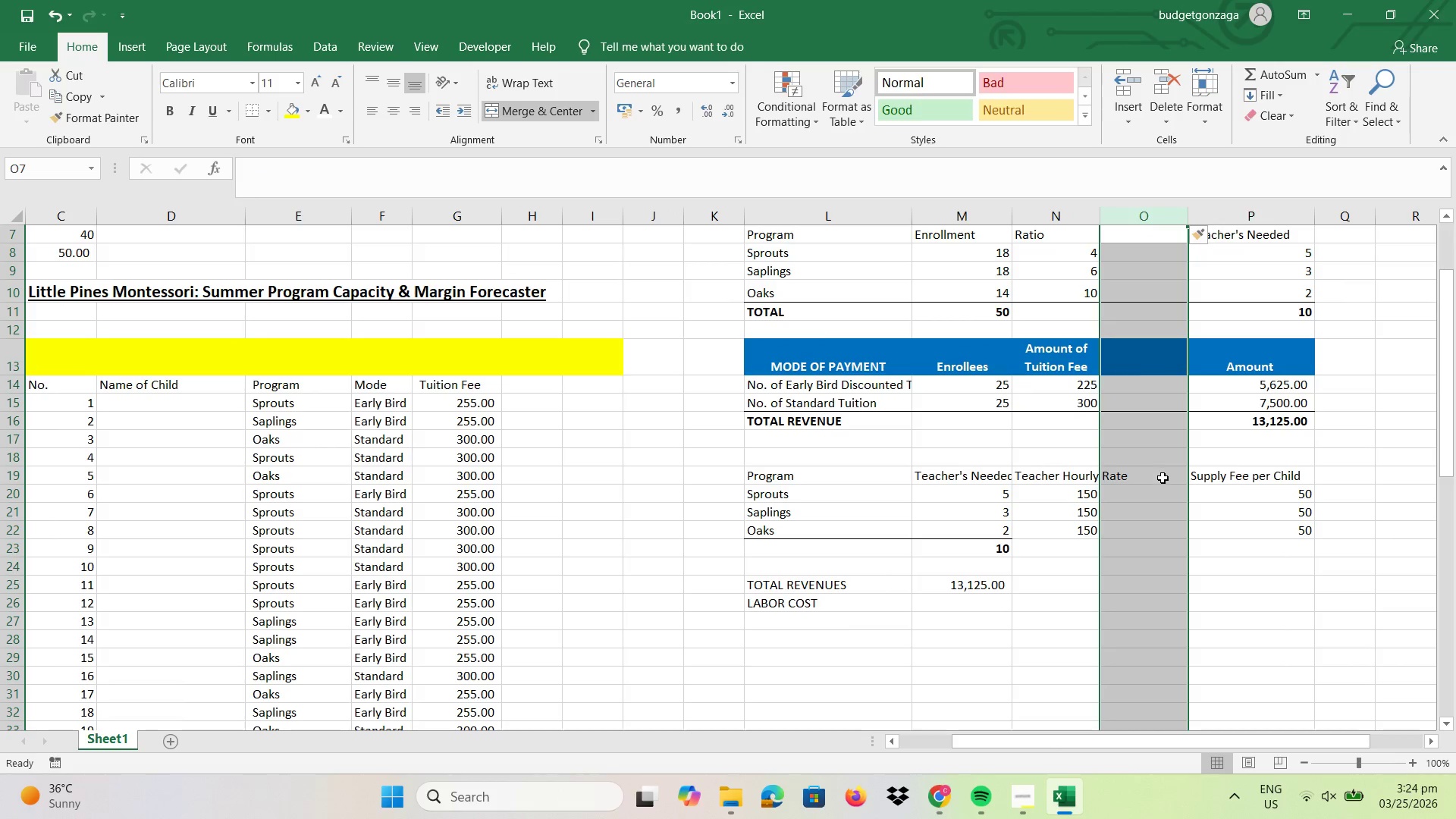 
left_click([1159, 476])
 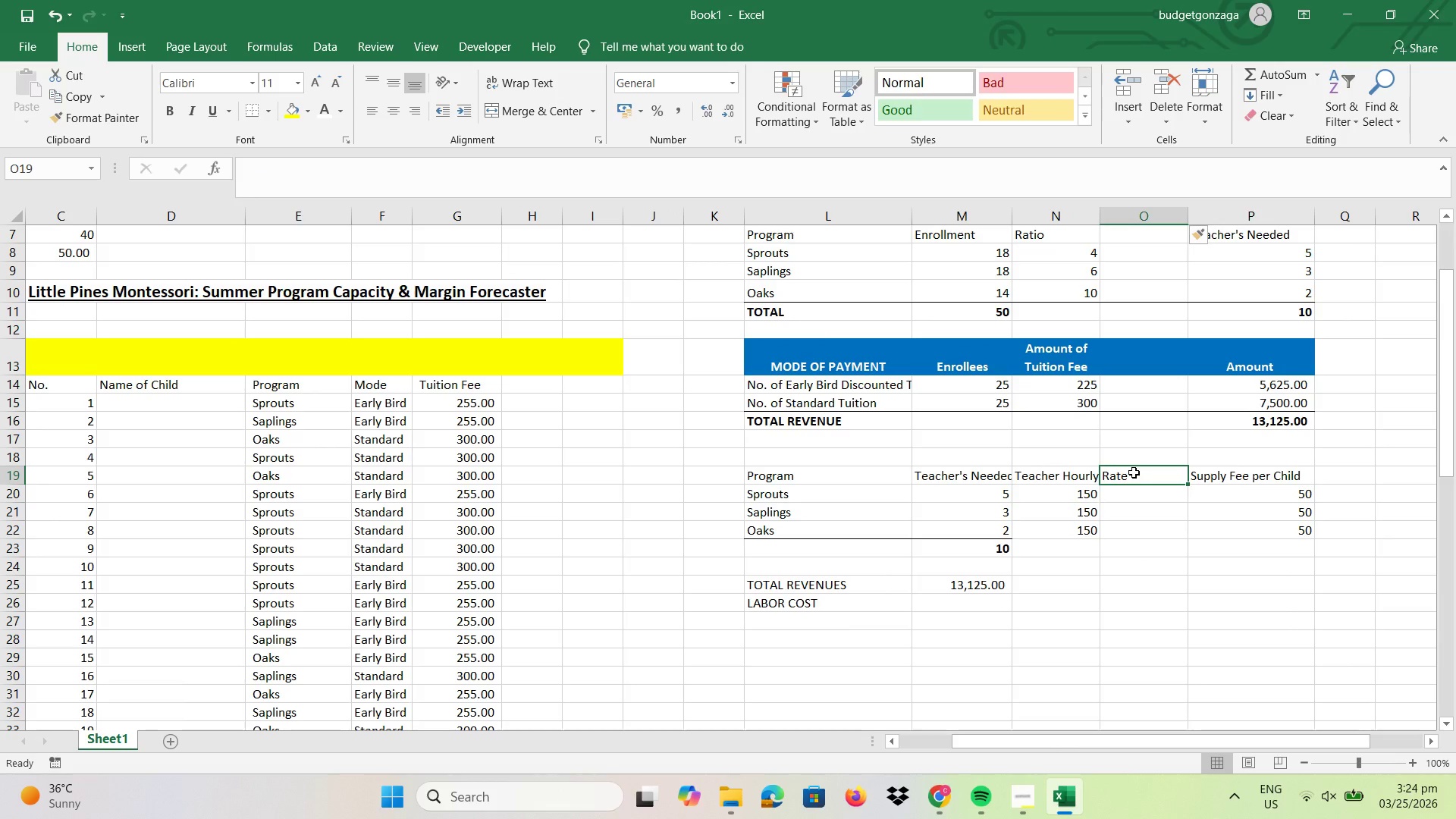 
left_click([1075, 480])
 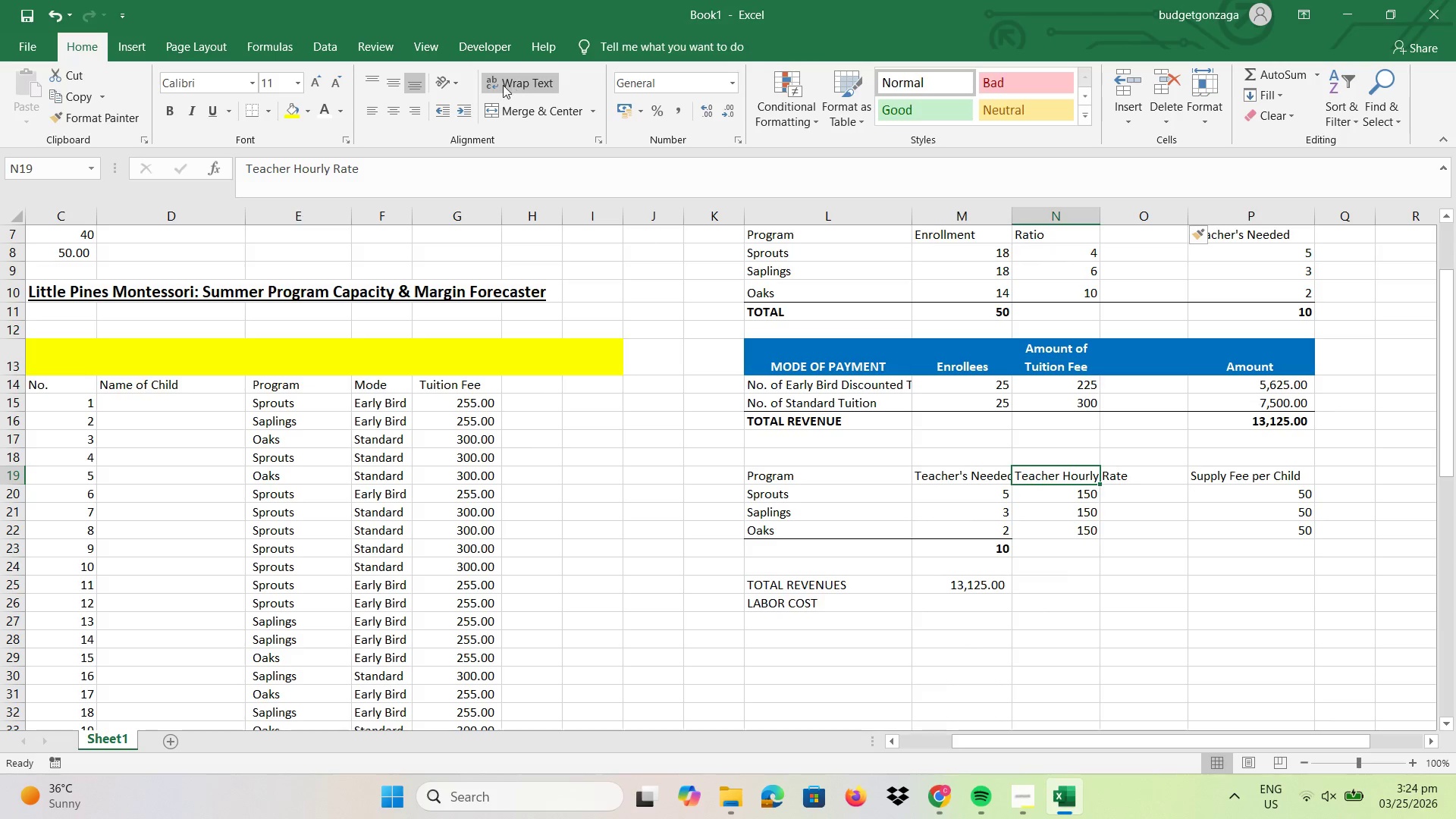 
left_click([507, 82])
 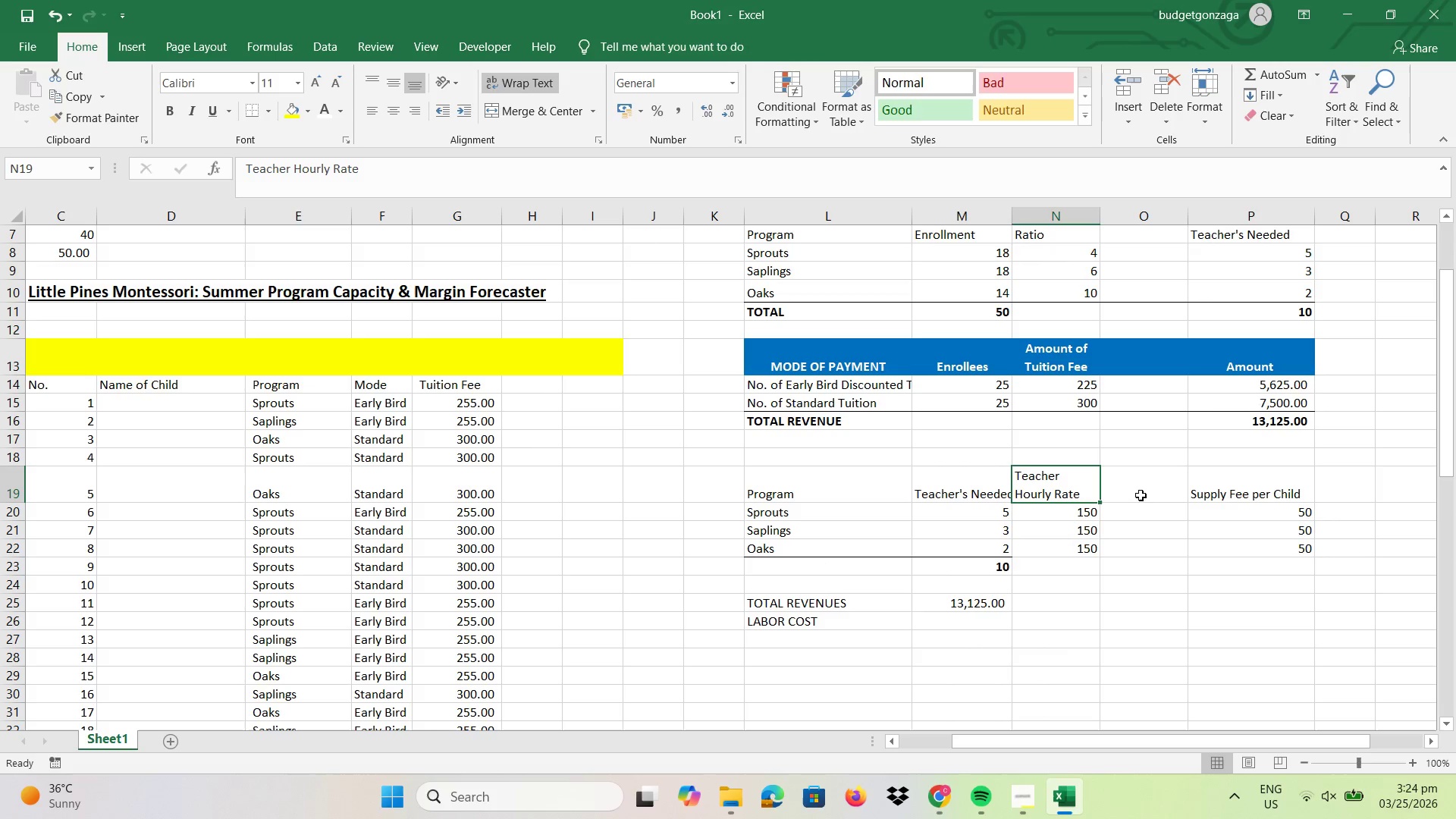 
left_click([1148, 491])
 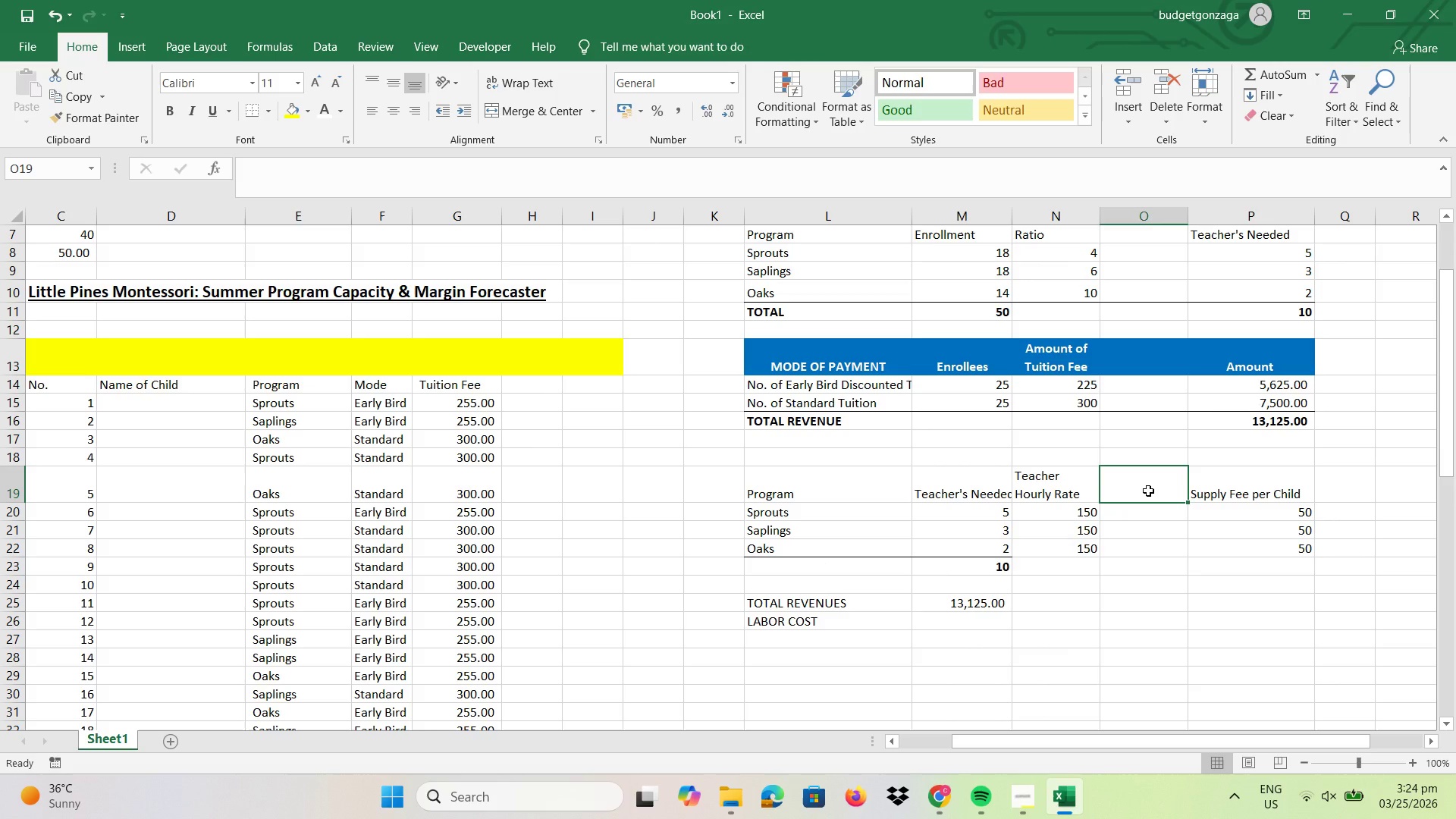 
type(Hourly)
 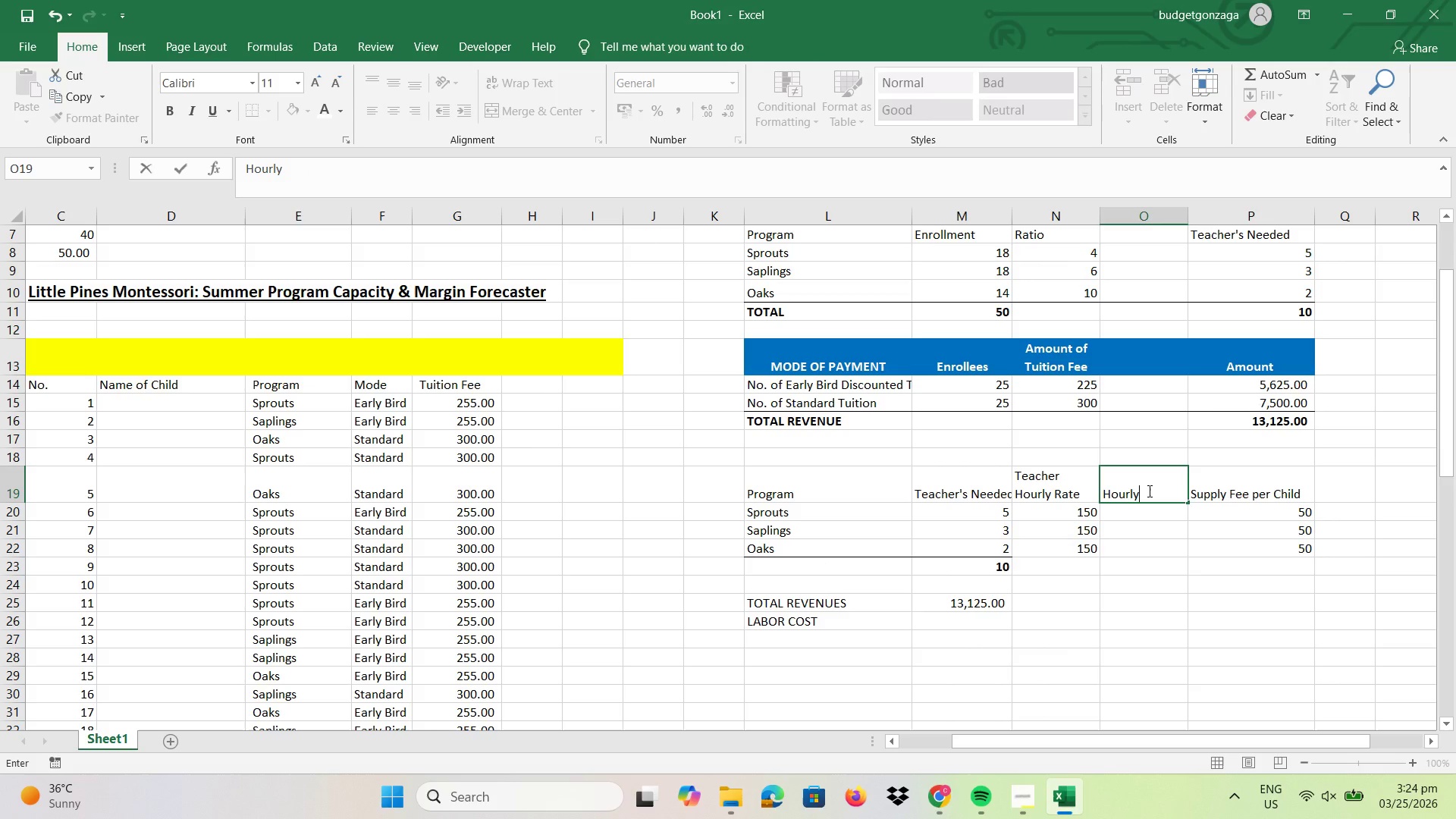 
hold_key(key=Backspace, duration=0.78)
 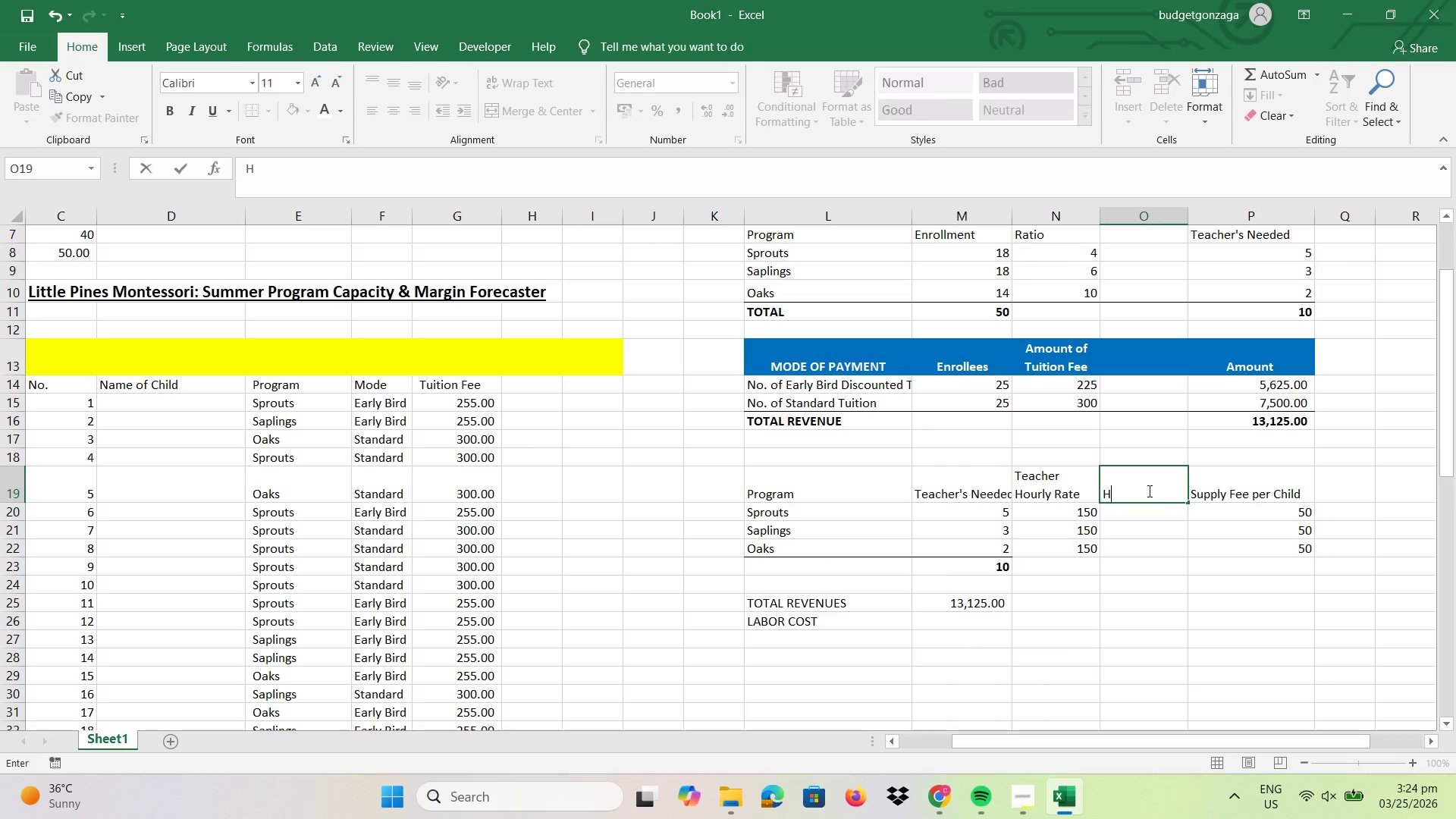 
hold_key(key=Backspace, duration=24.7)
 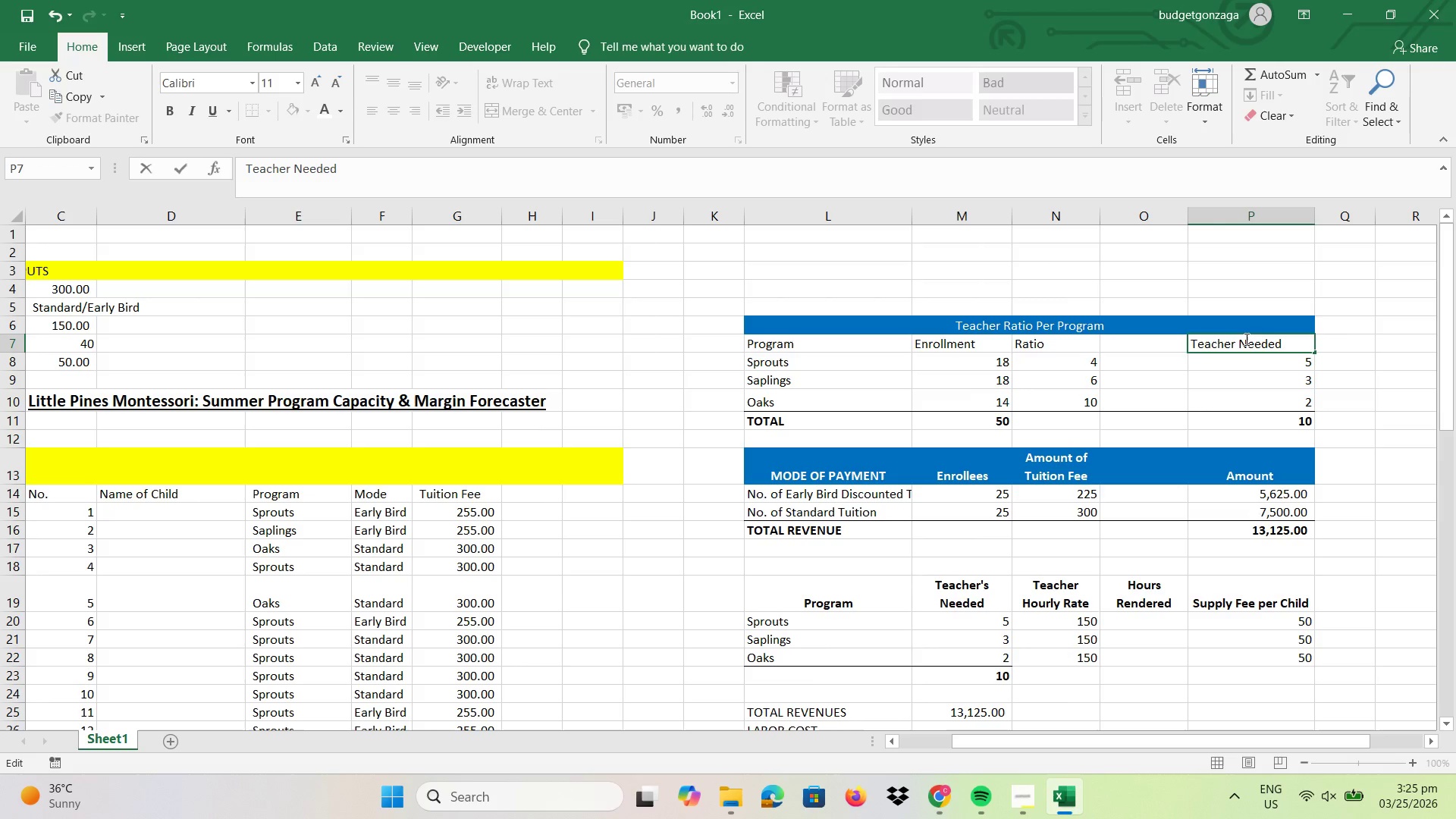 
type(Hours Rendered)
 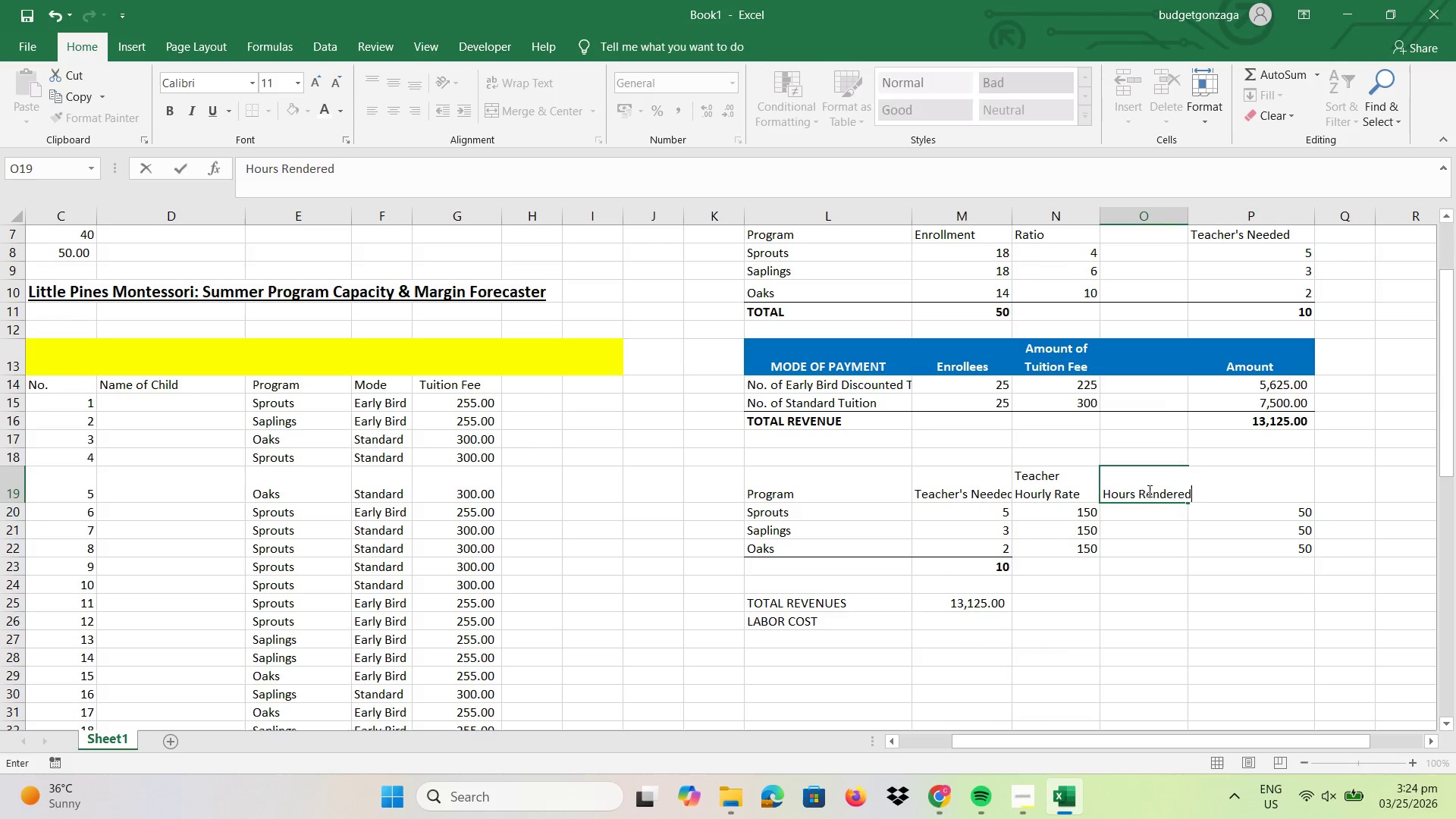 
key(Enter)
 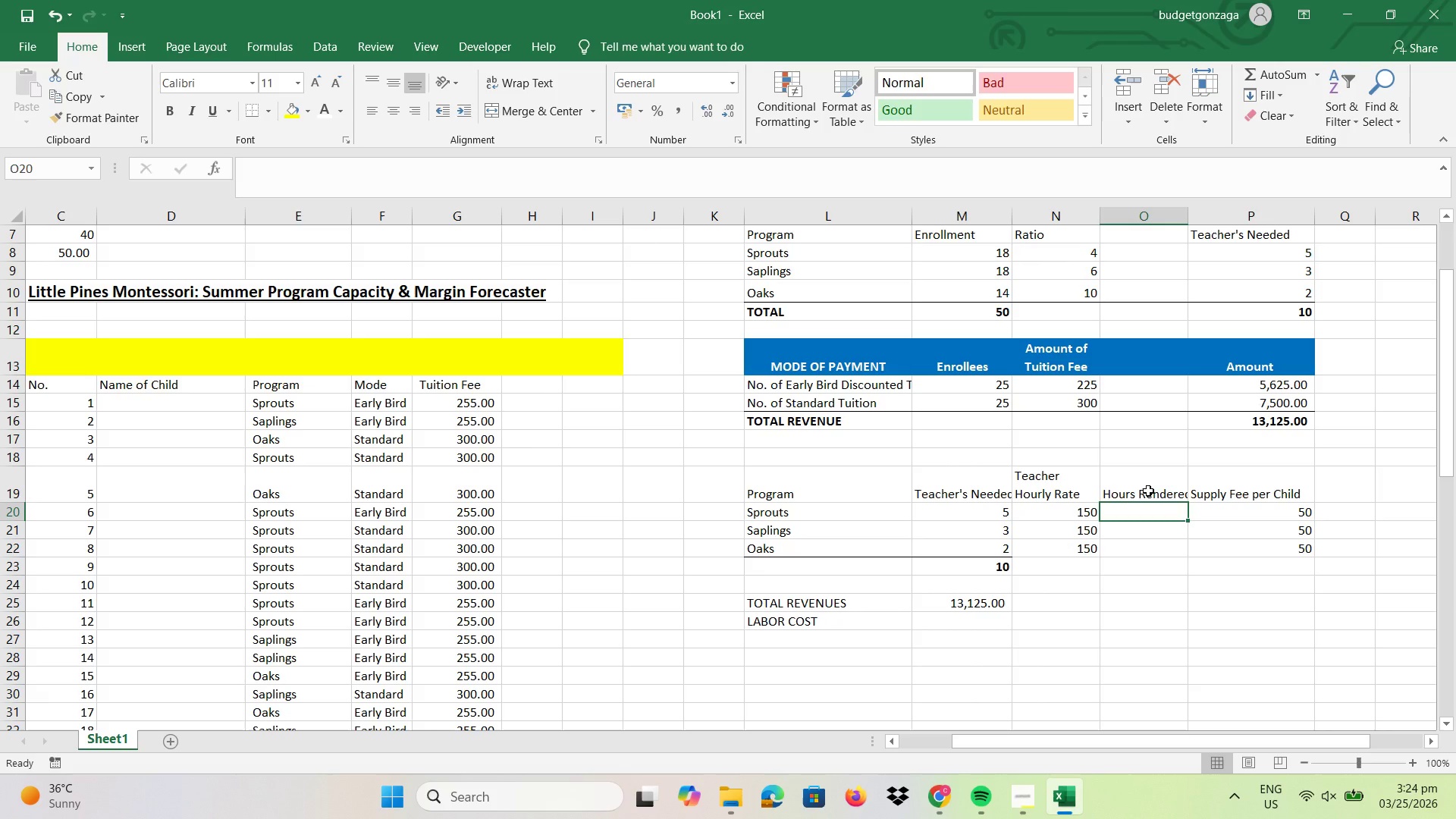 
left_click([1148, 491])
 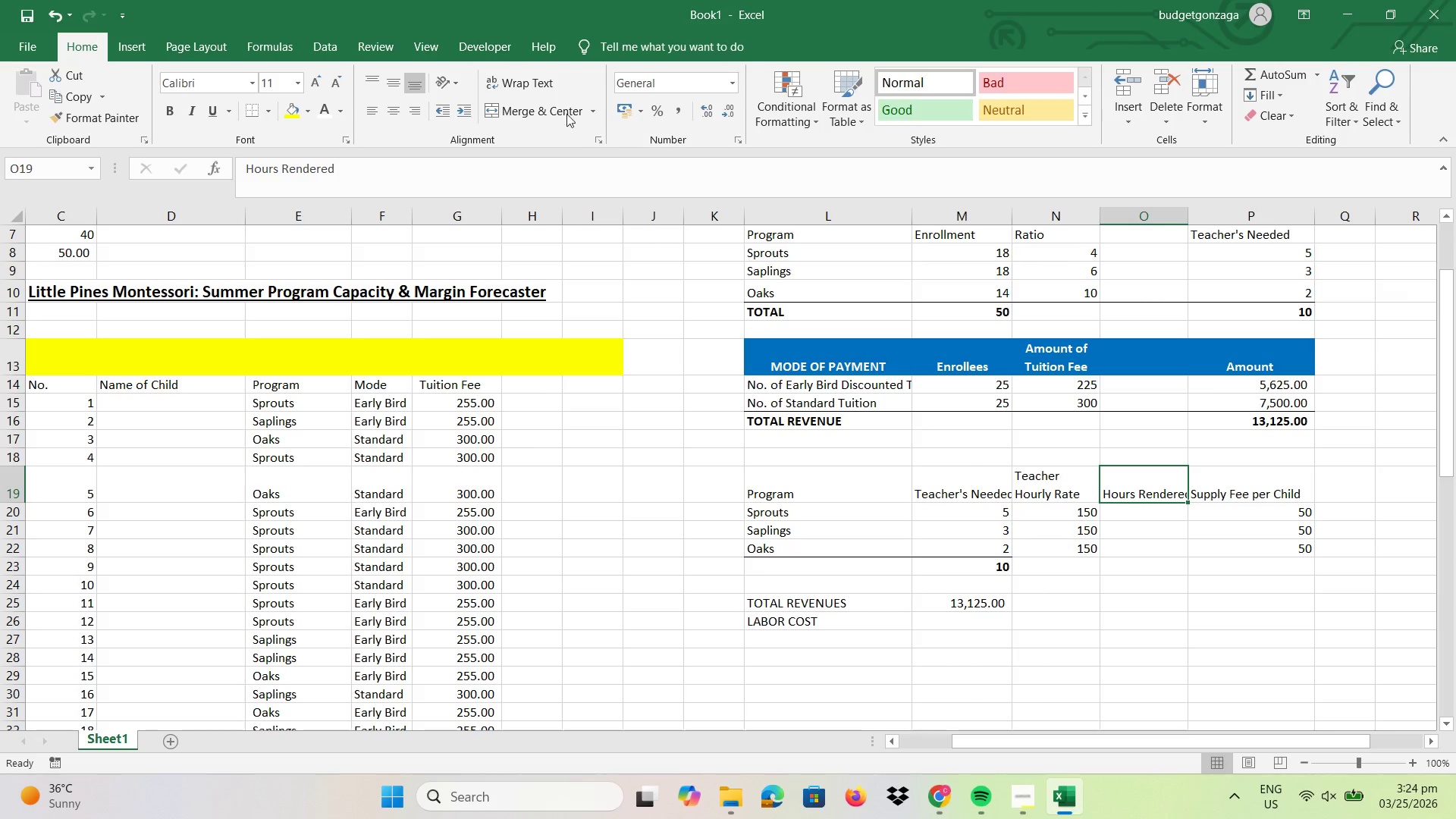 
double_click([508, 74])
 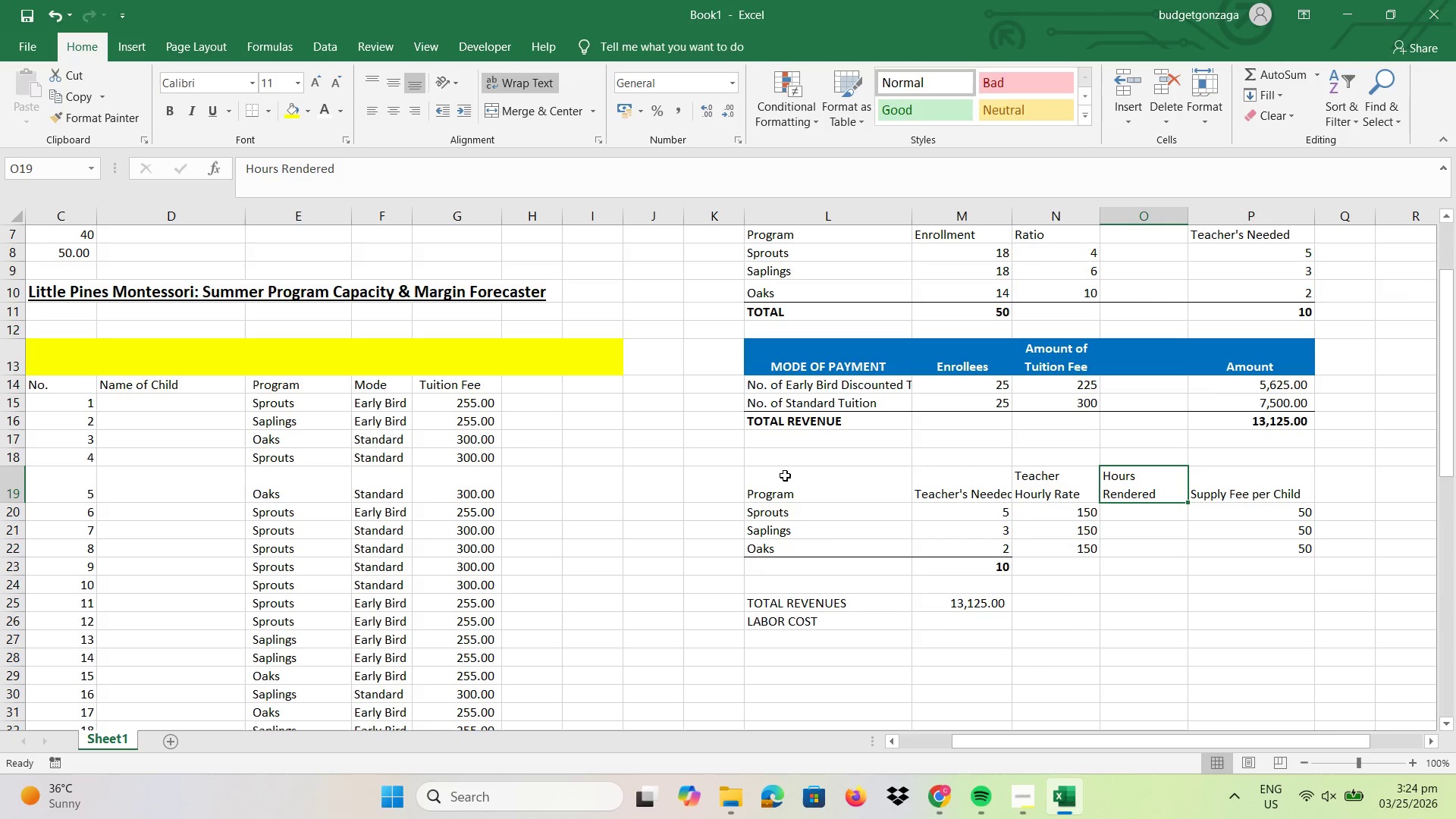 
left_click_drag(start_coordinate=[793, 486], to_coordinate=[1285, 491])
 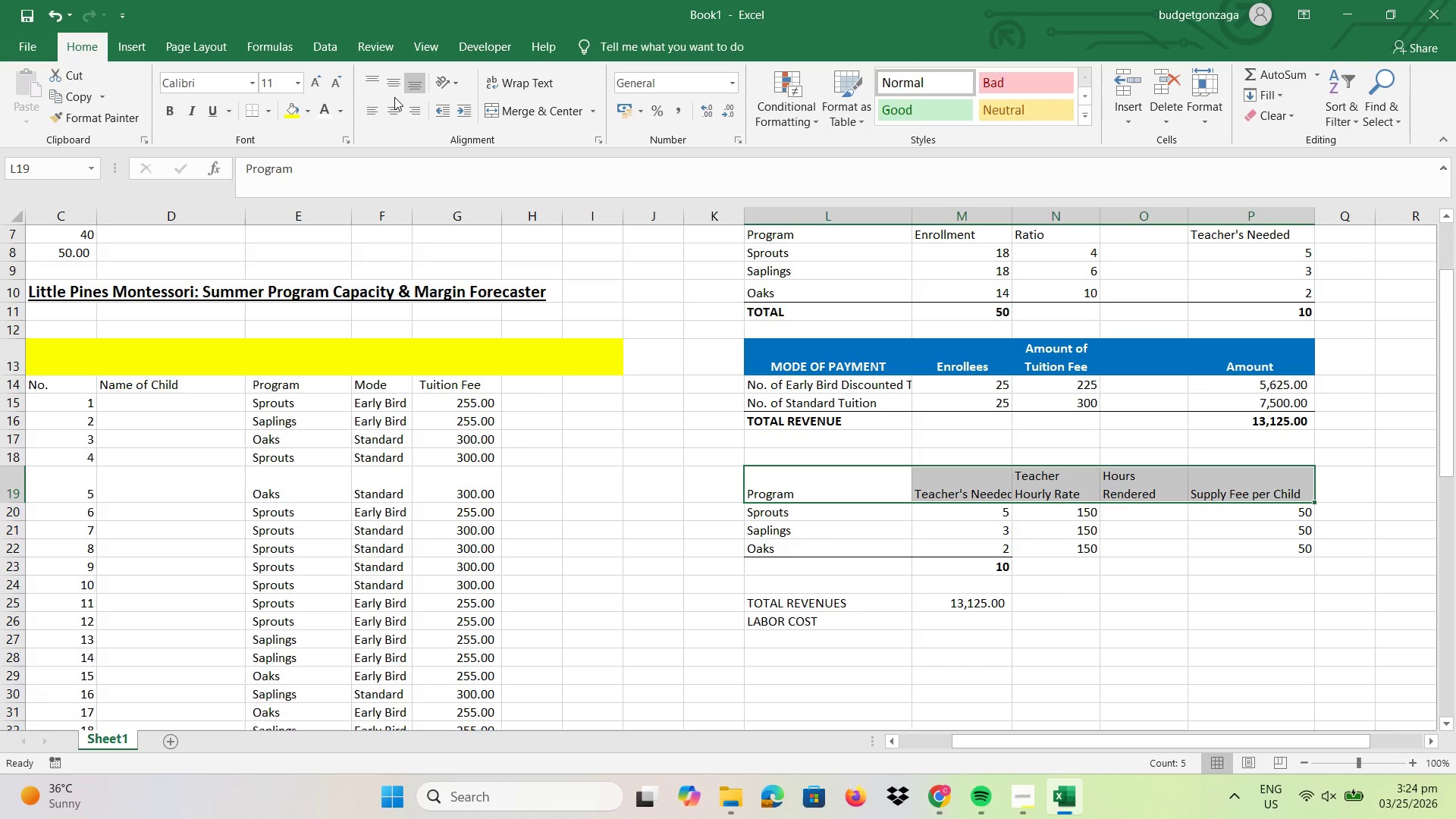 
left_click([394, 103])
 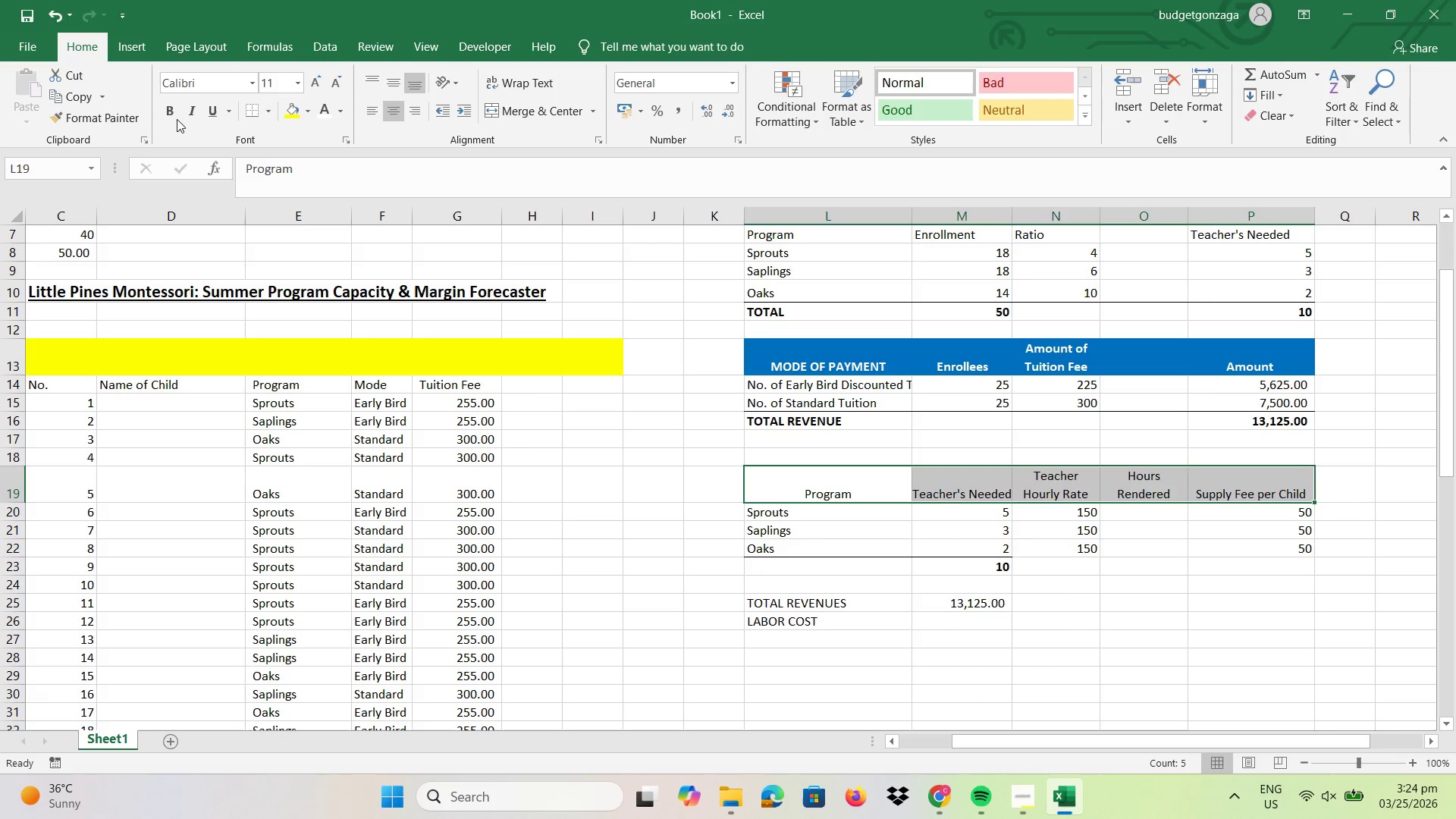 
left_click([166, 108])
 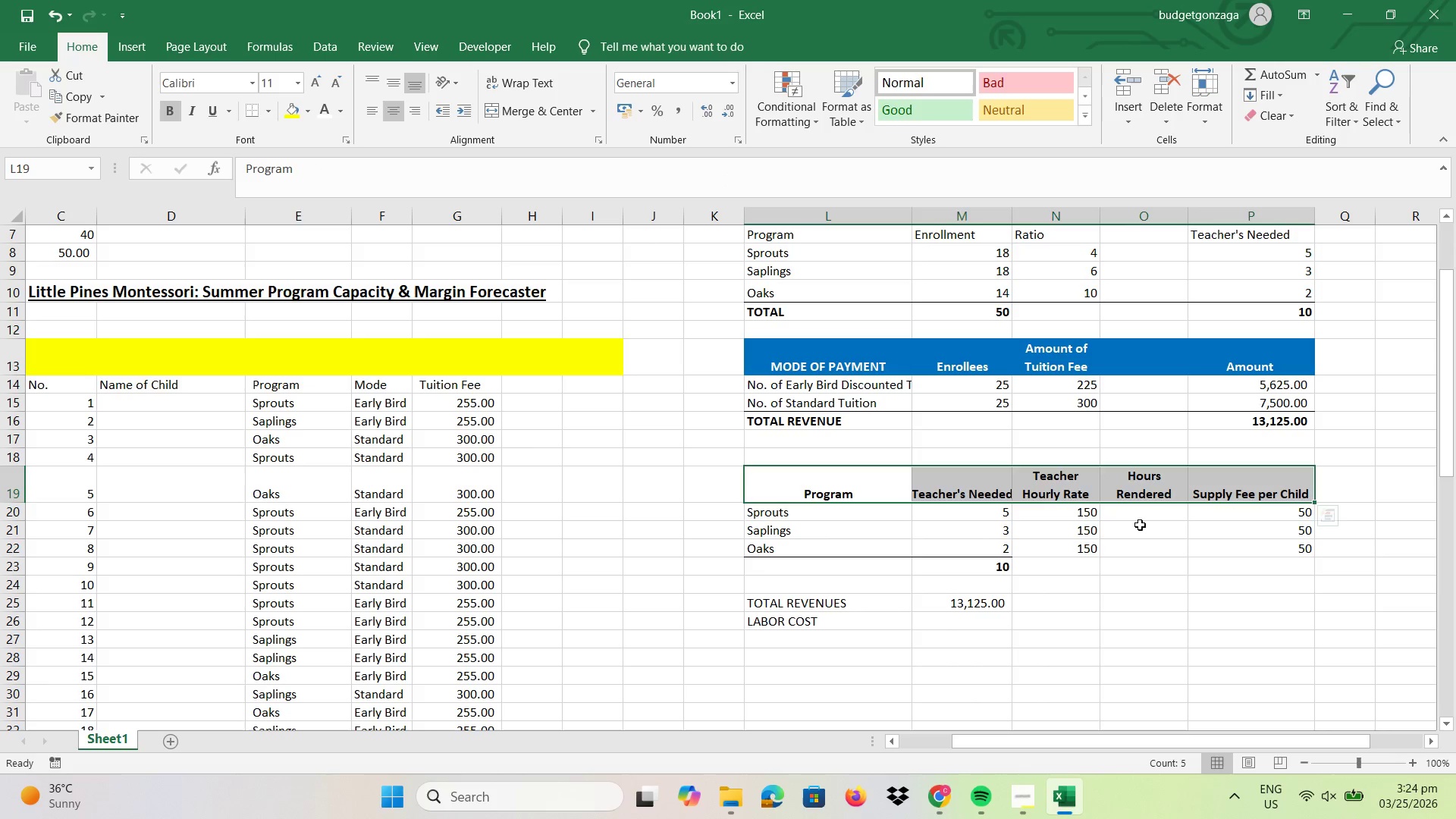 
left_click([1183, 573])
 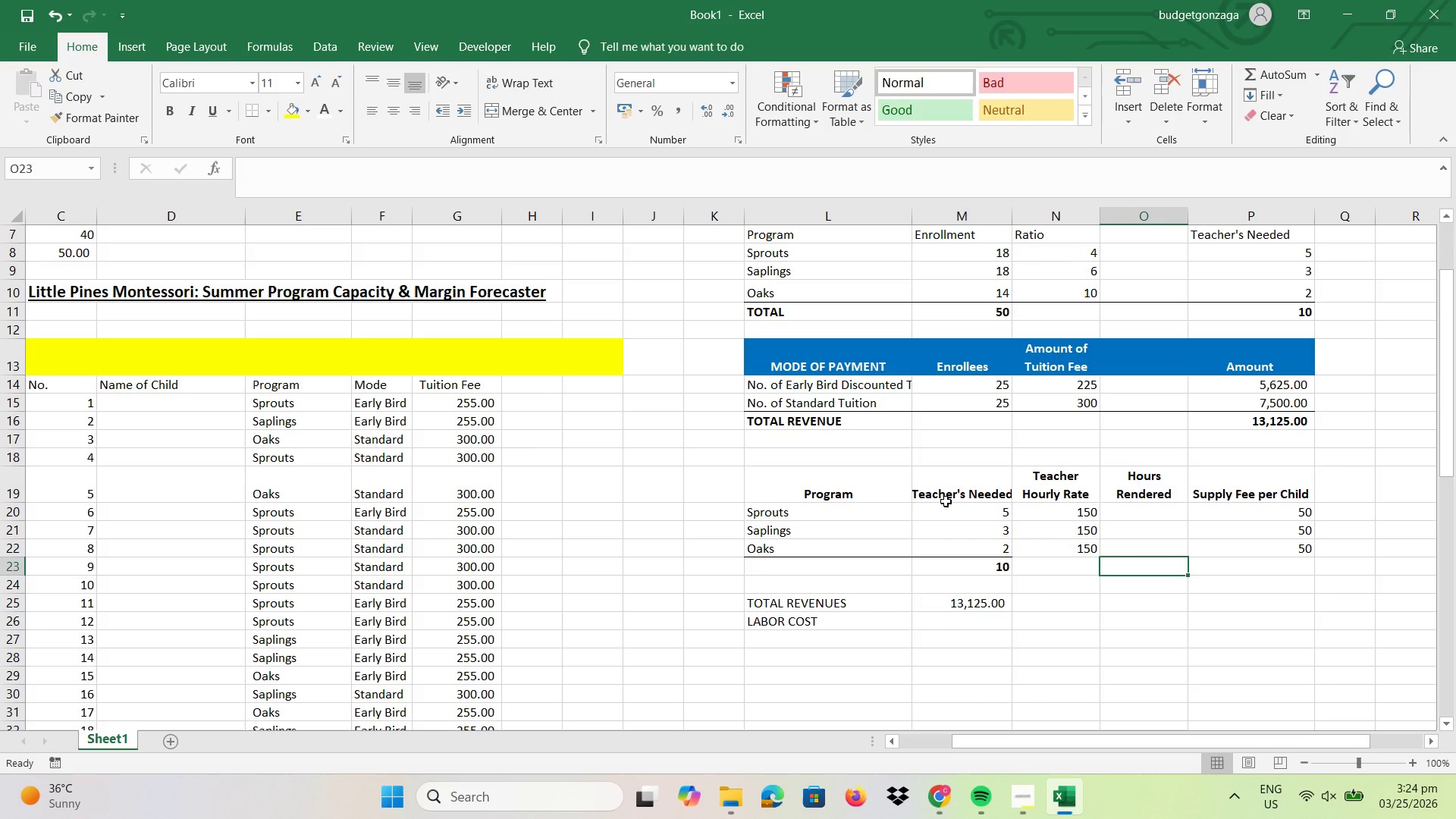 
left_click([926, 482])
 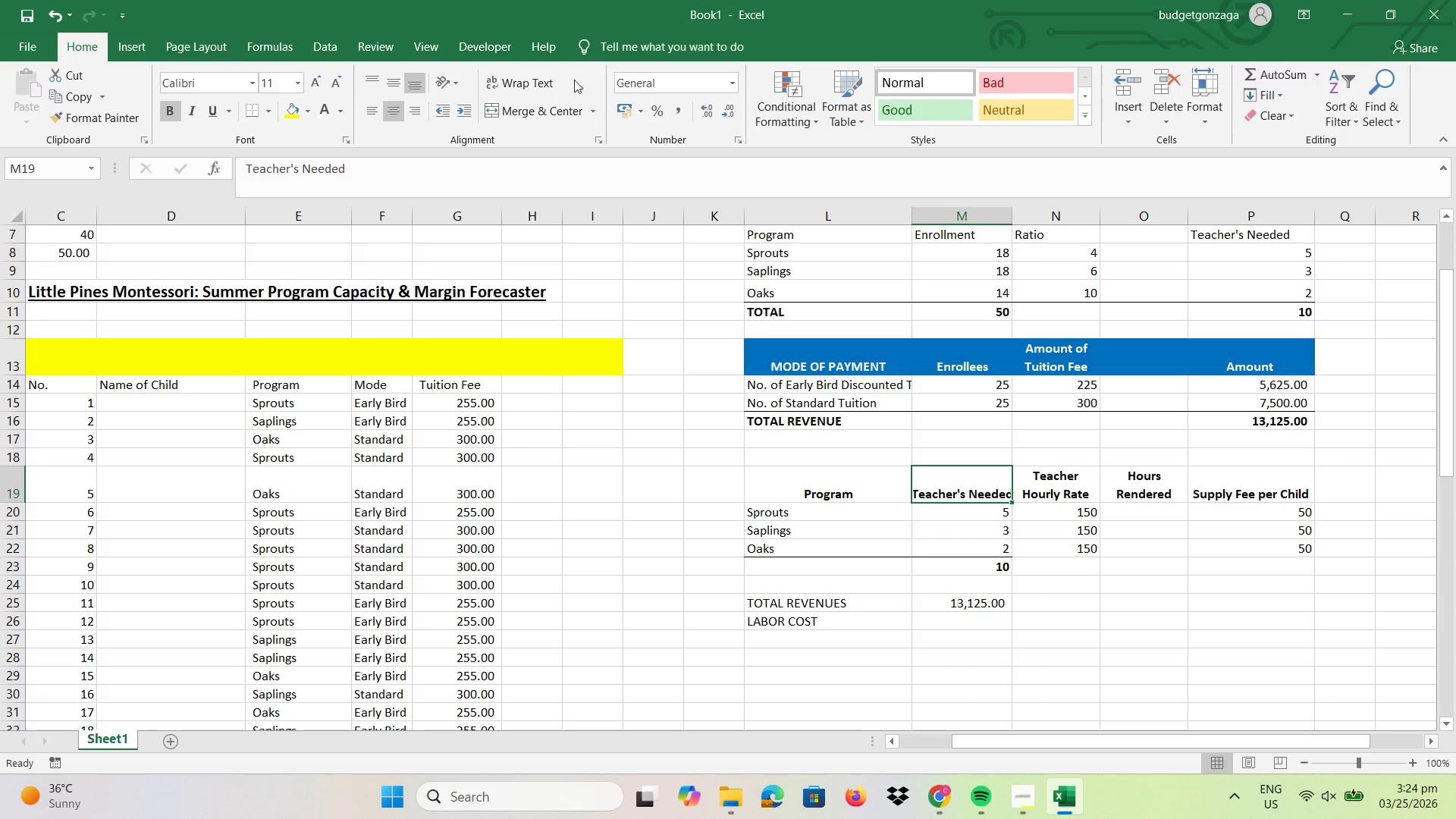 
left_click([540, 83])
 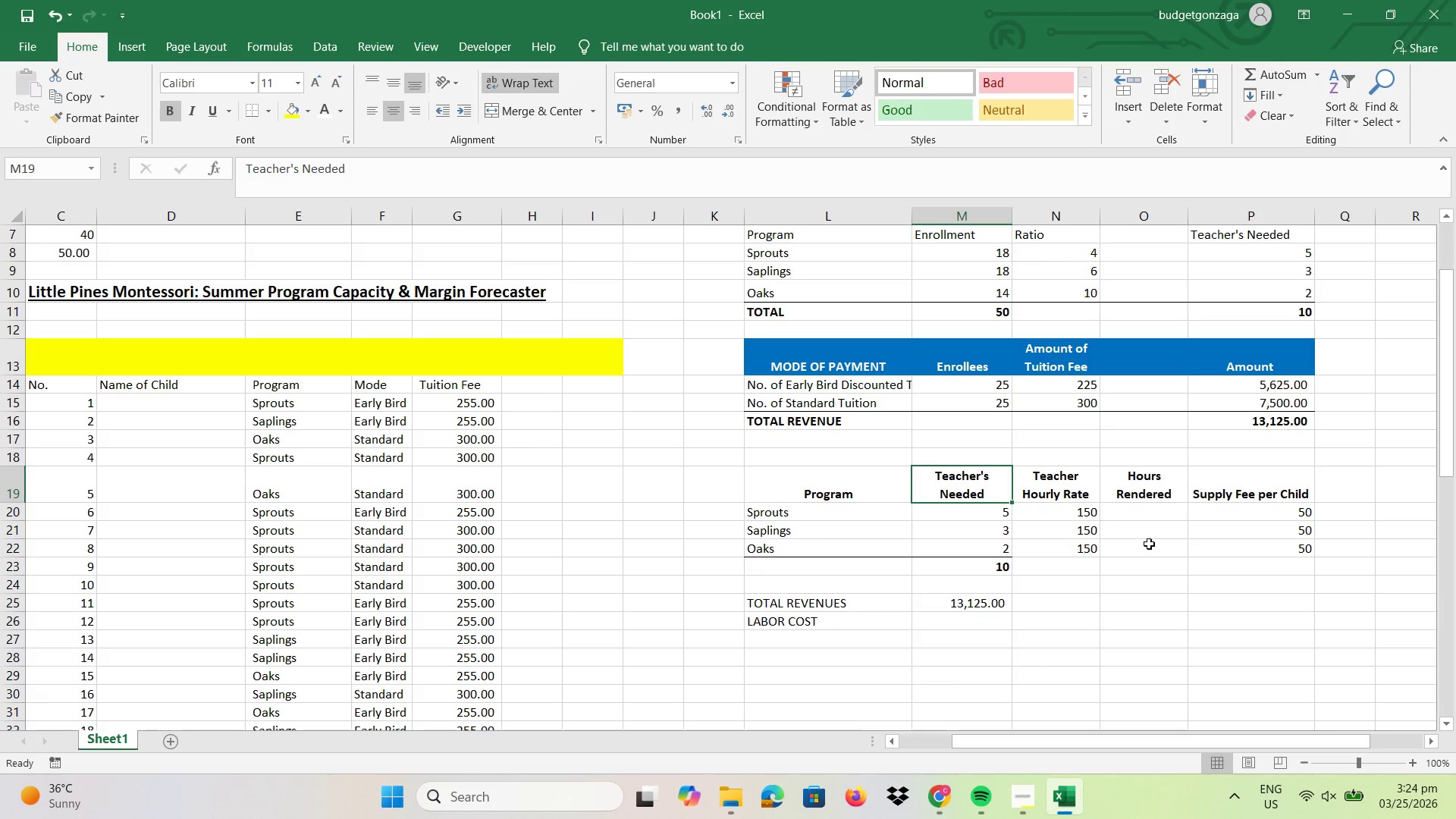 
left_click([1150, 544])
 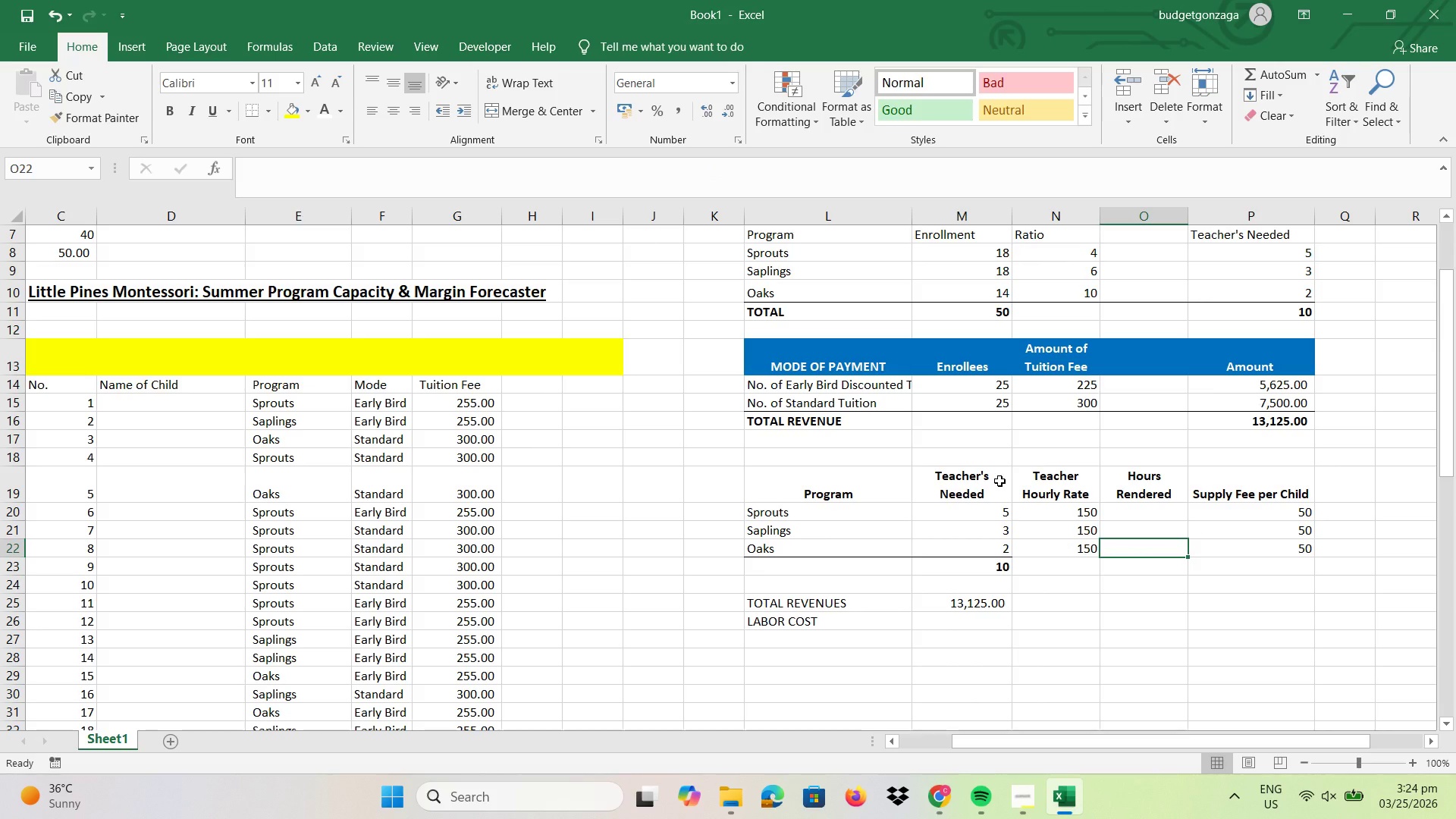 
scroll: coordinate [1169, 472], scroll_direction: up, amount: 2.0
 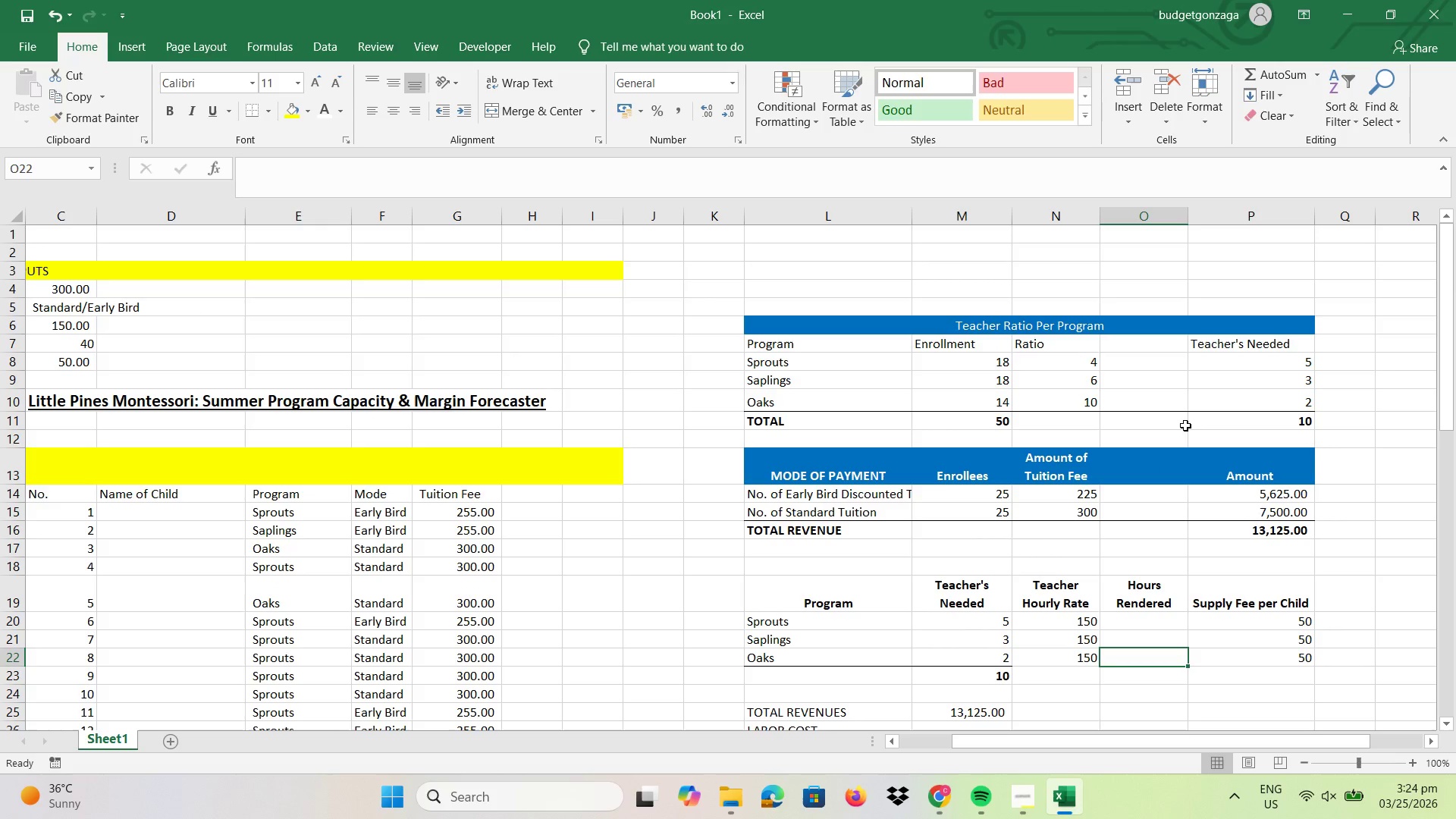 
double_click([1219, 338])
 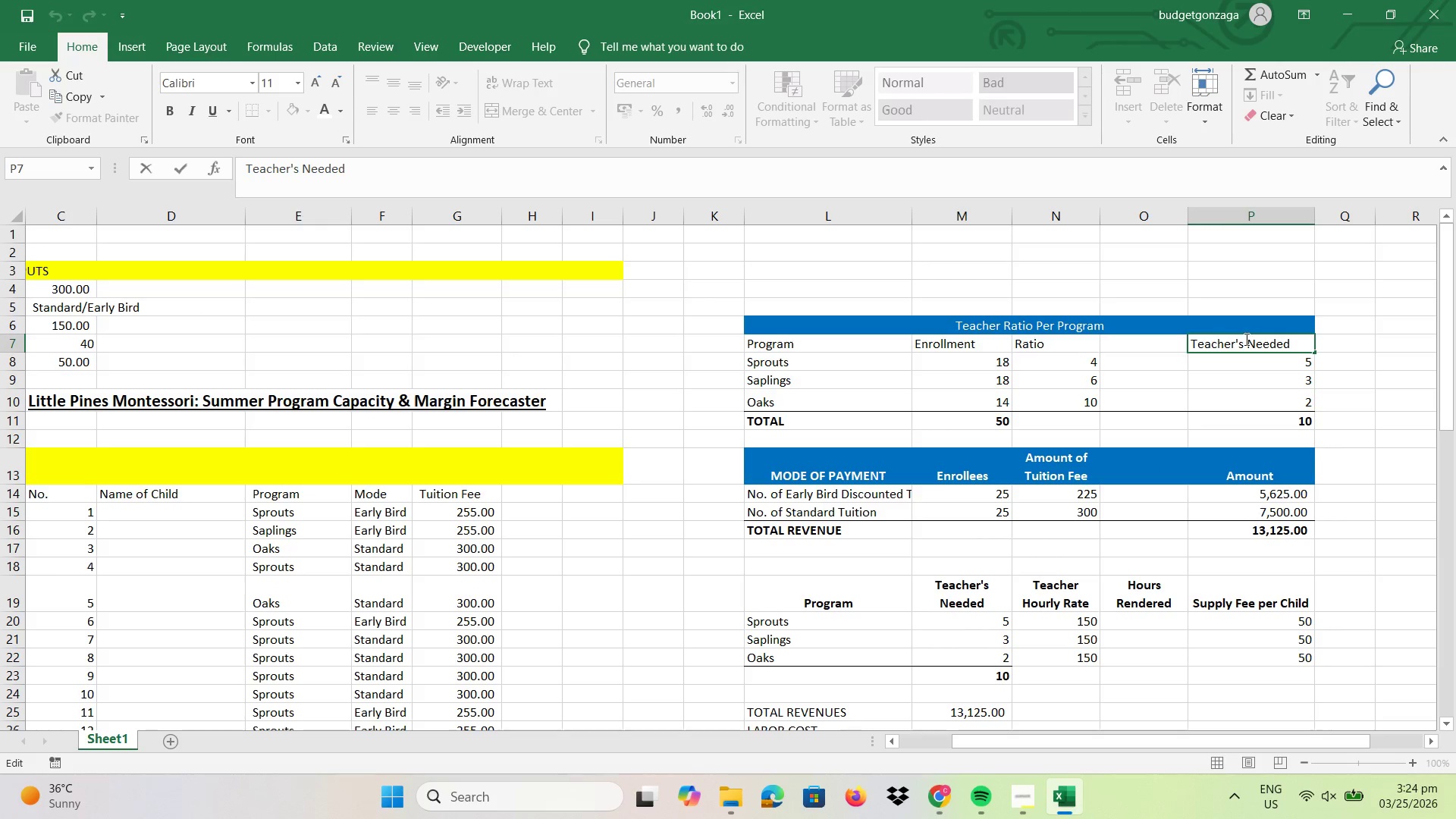 
left_click([1245, 339])
 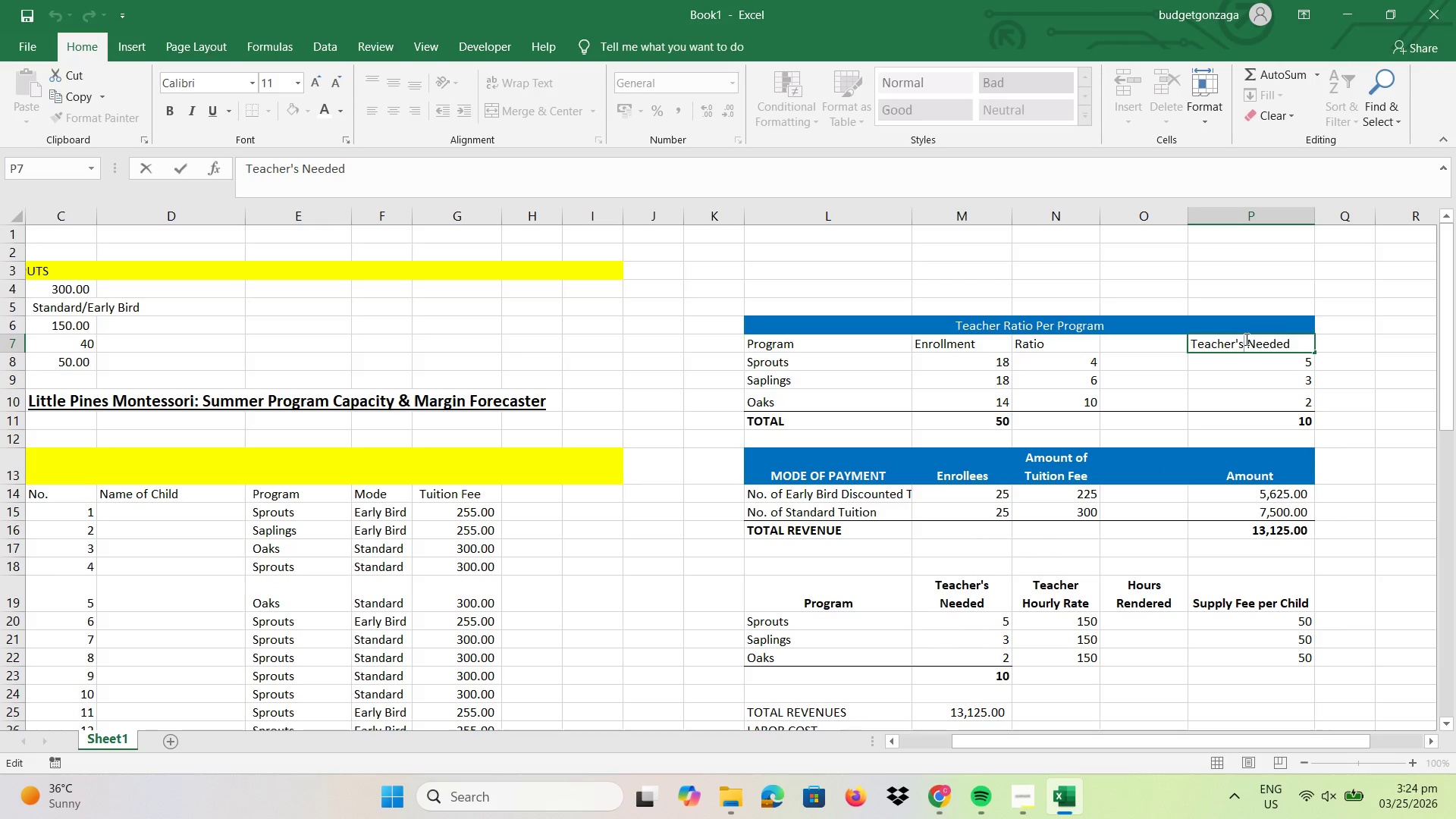 
key(Backspace)
 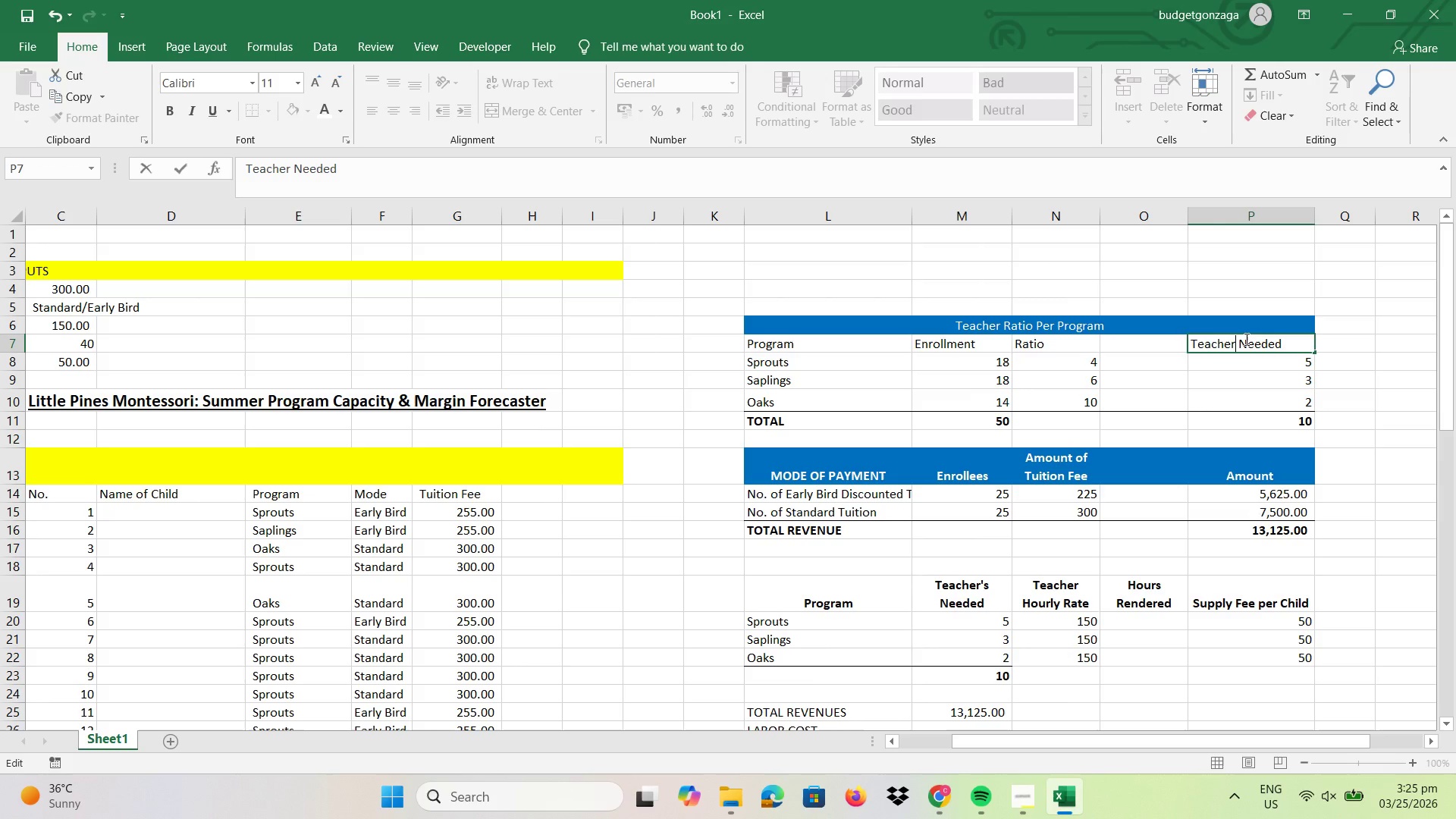 
key(Enter)
 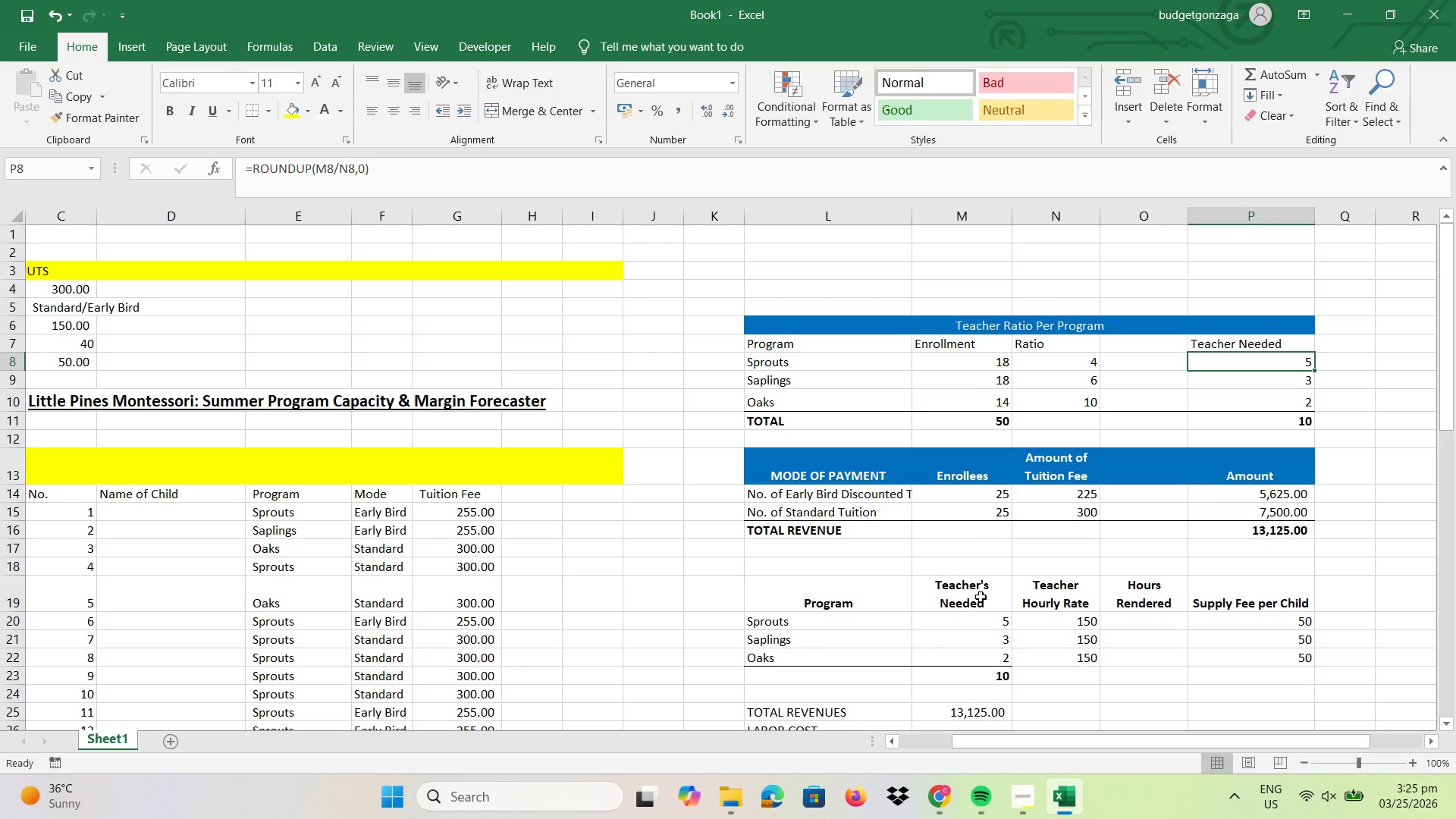 
double_click([981, 597])
 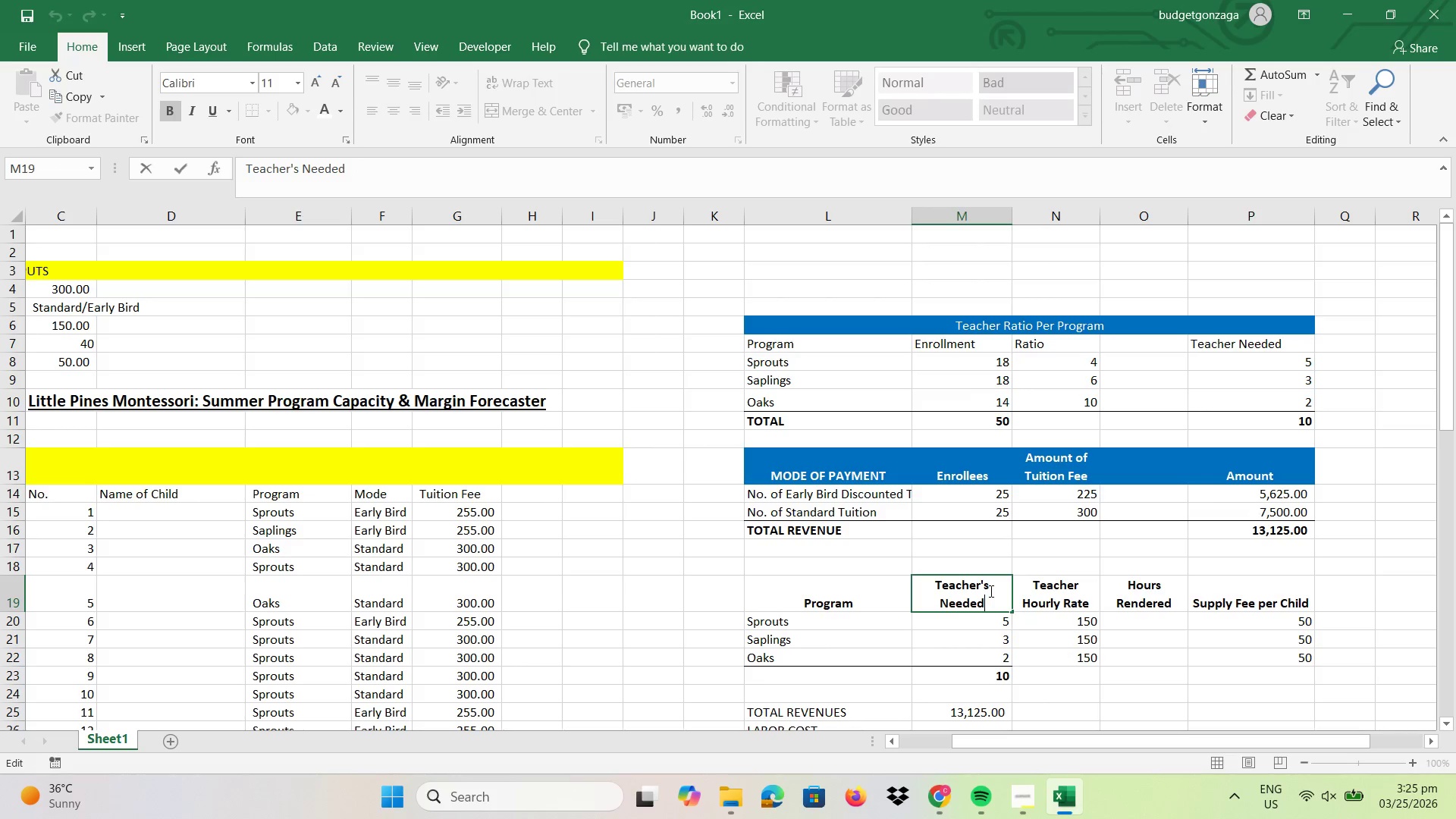 
triple_click([990, 591])
 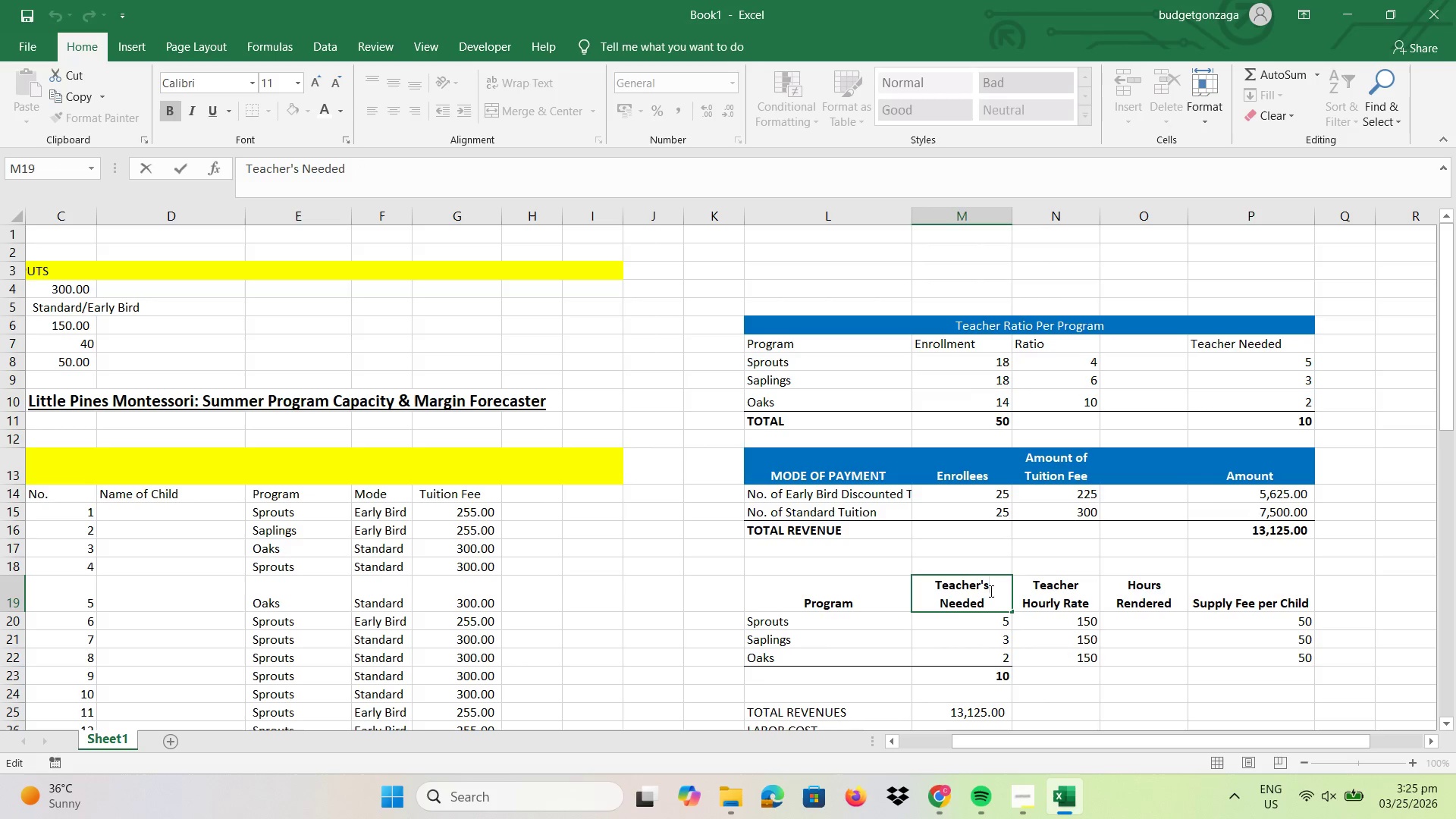 
key(Backspace)
 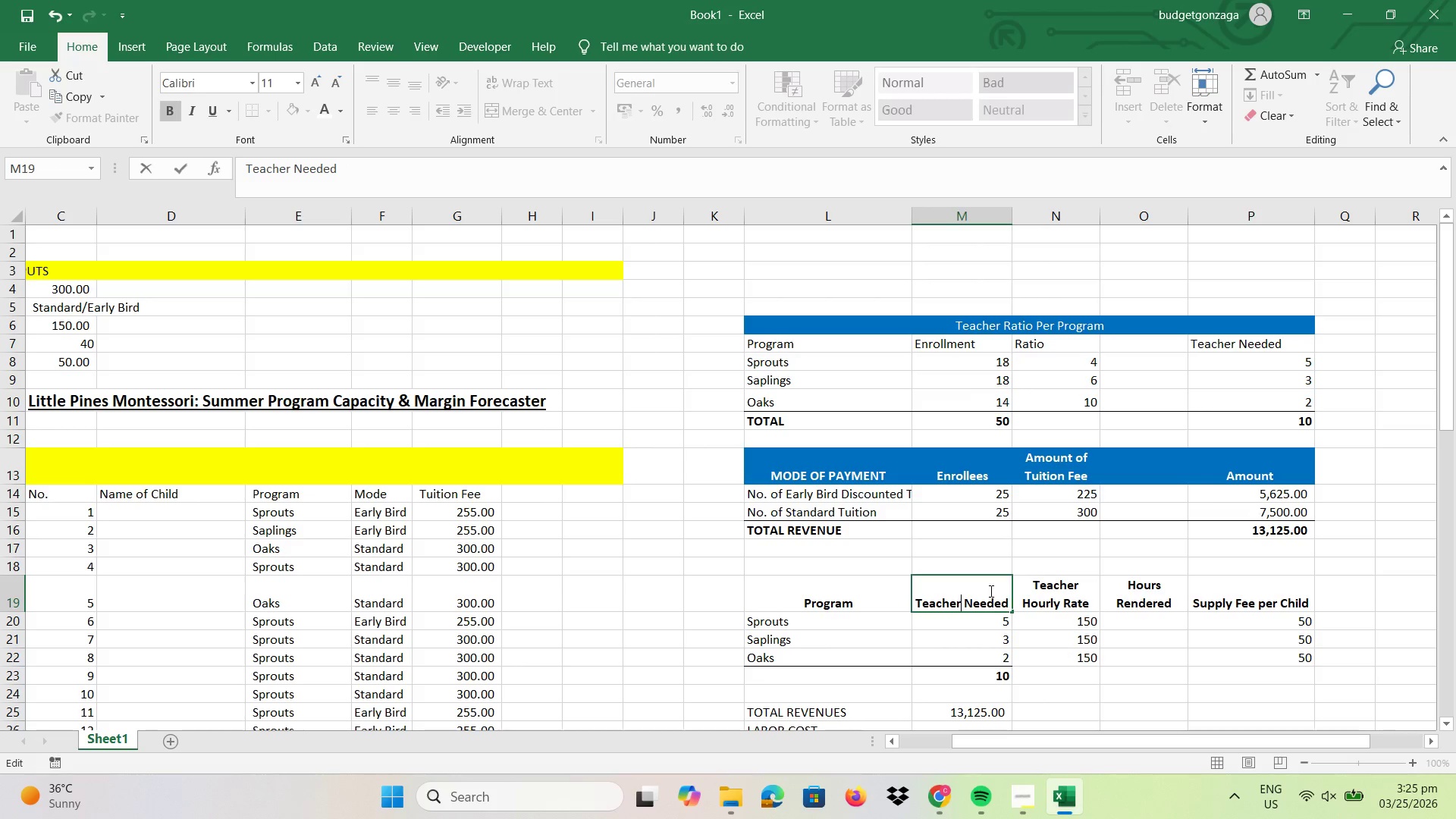 
key(Backspace)
 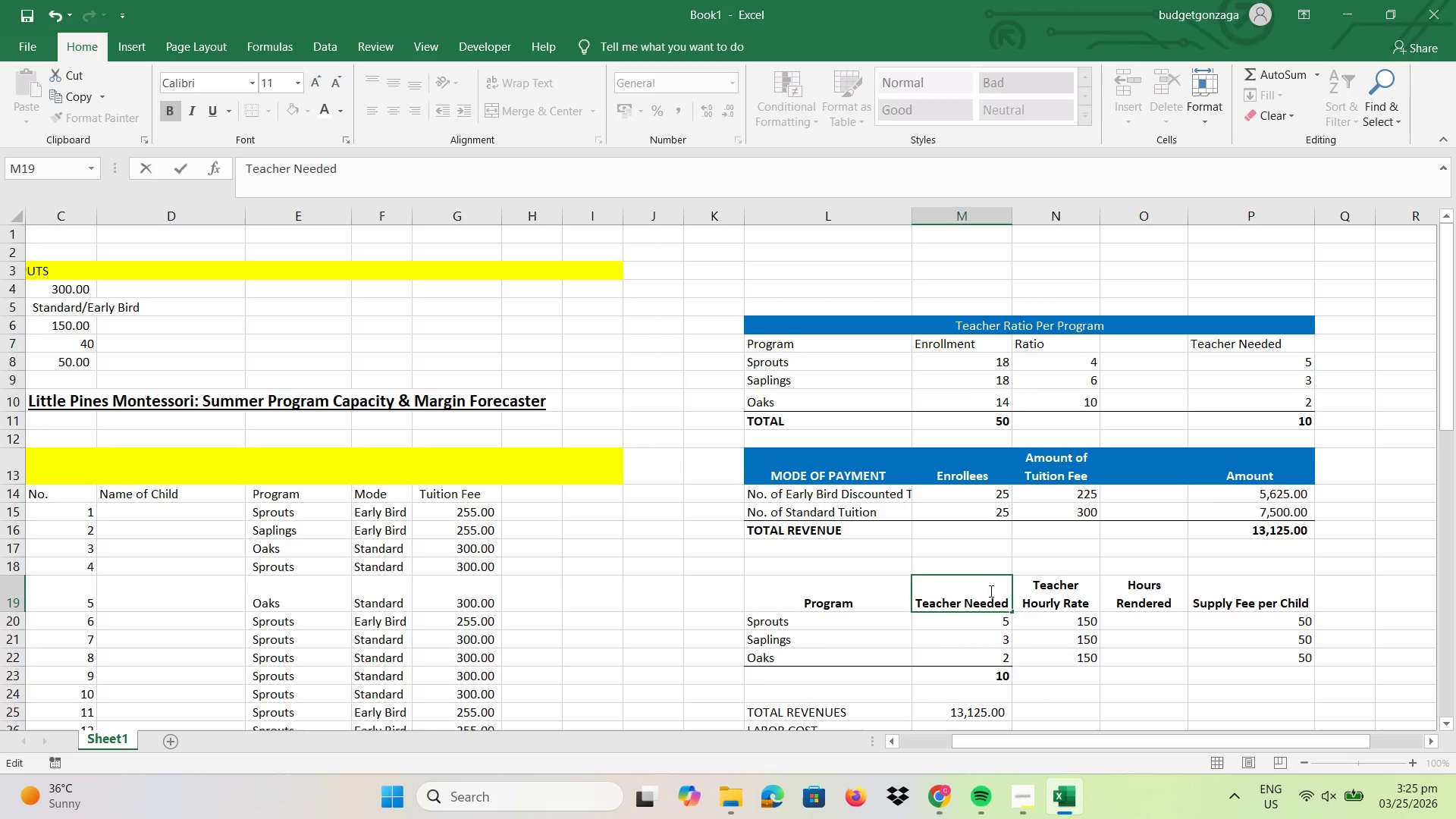 
key(Enter)
 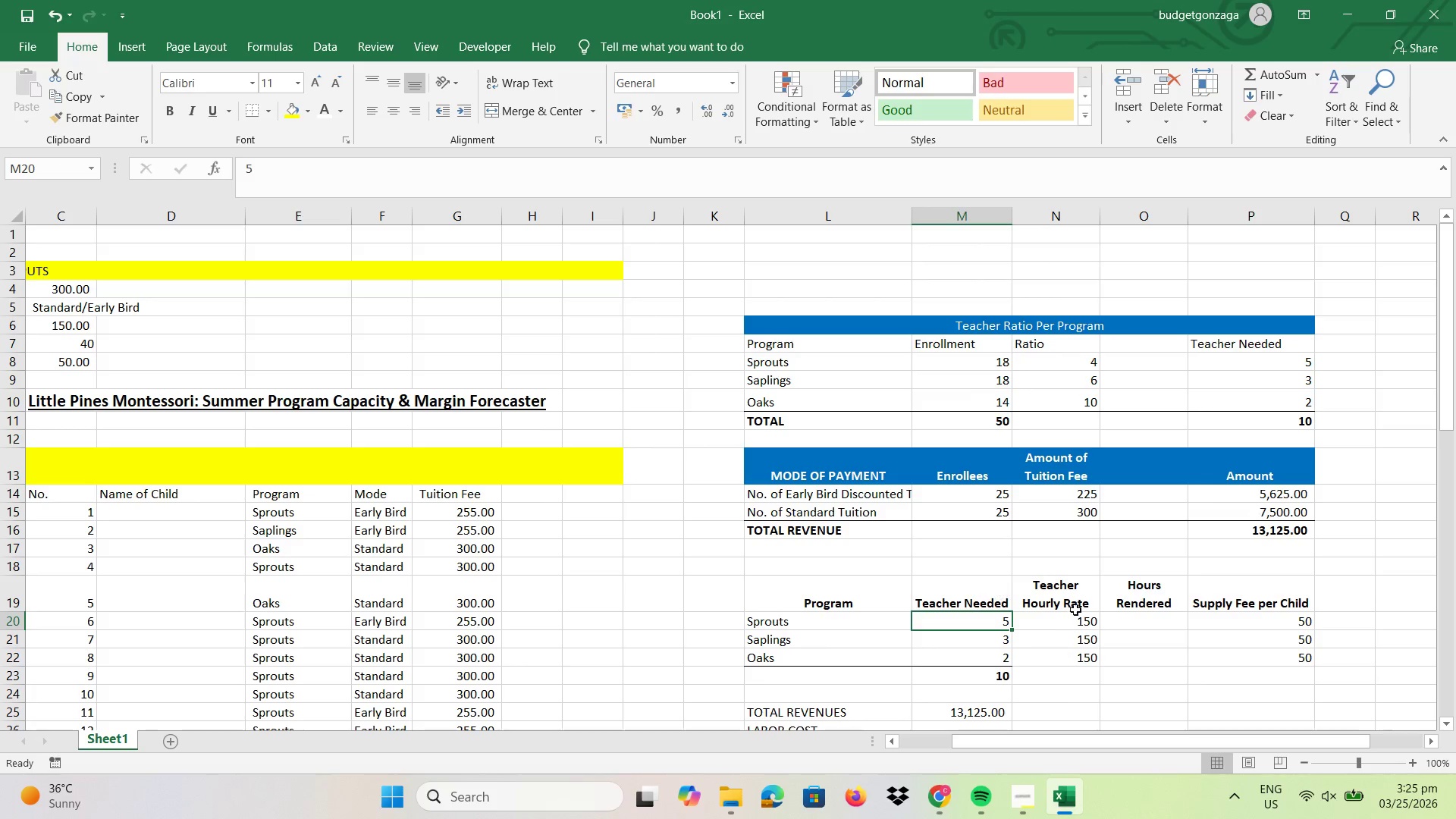 
scroll: coordinate [1135, 608], scroll_direction: down, amount: 1.0
 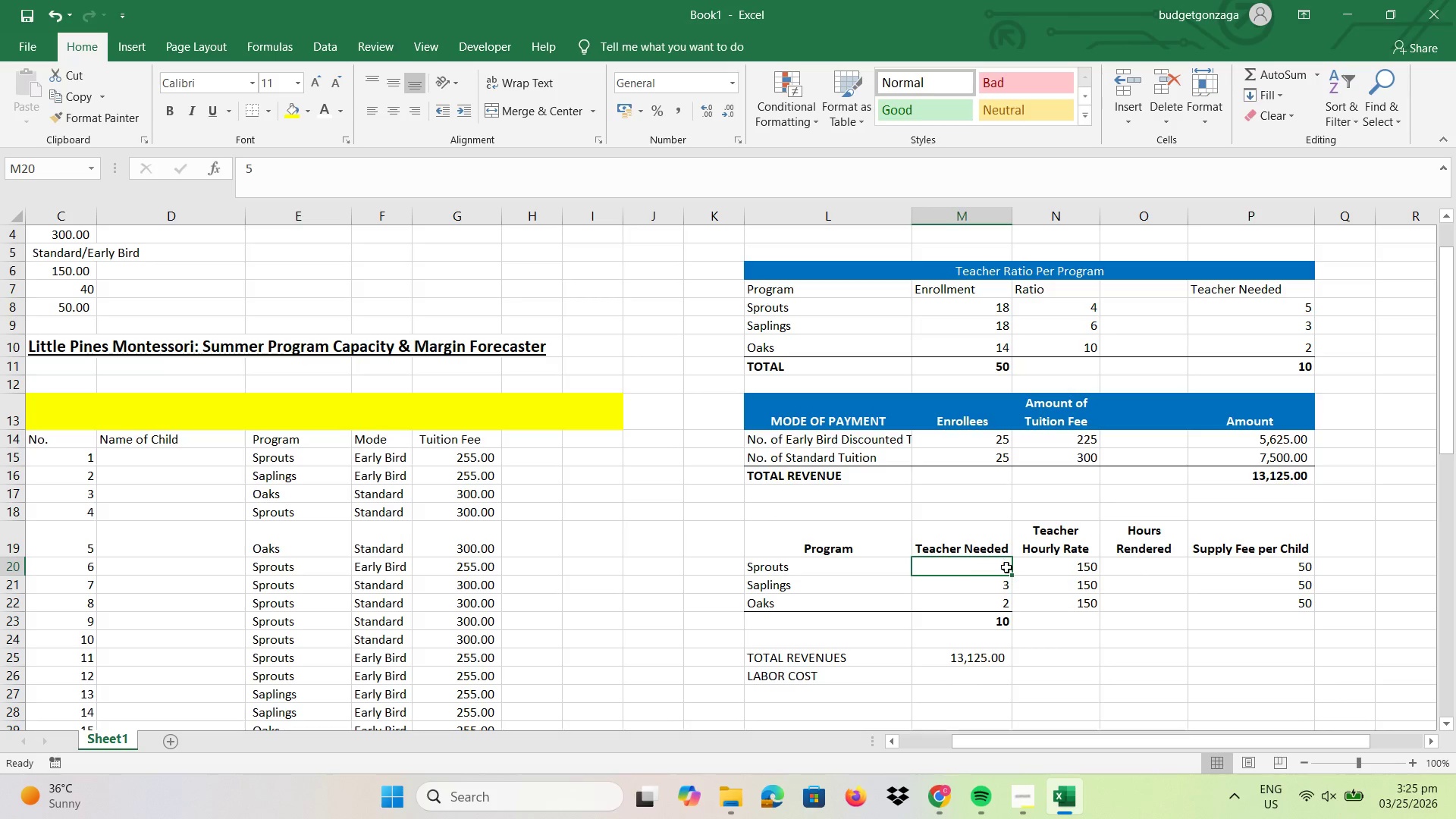 
left_click([1165, 566])
 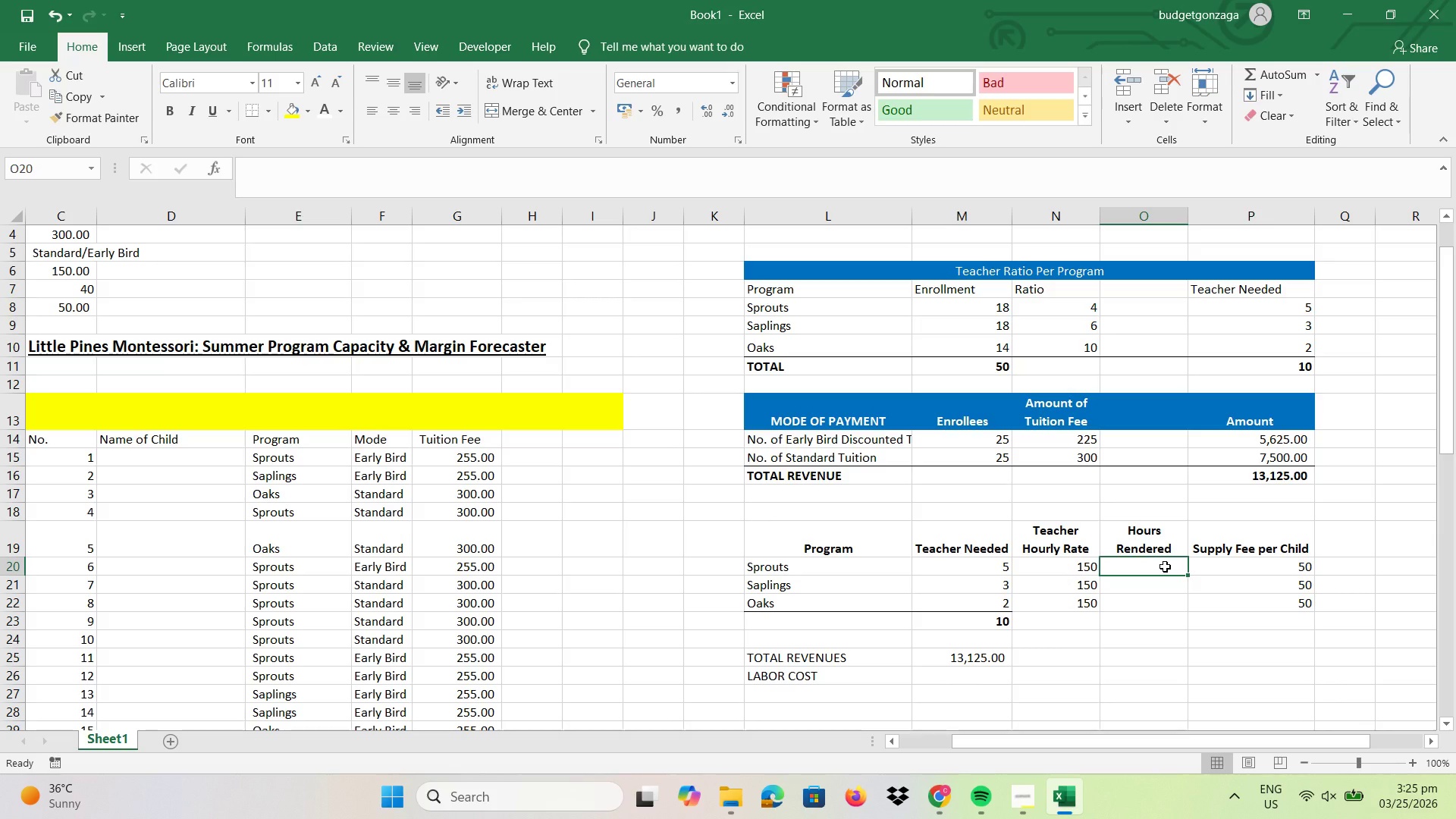 
key(Numpad8)
 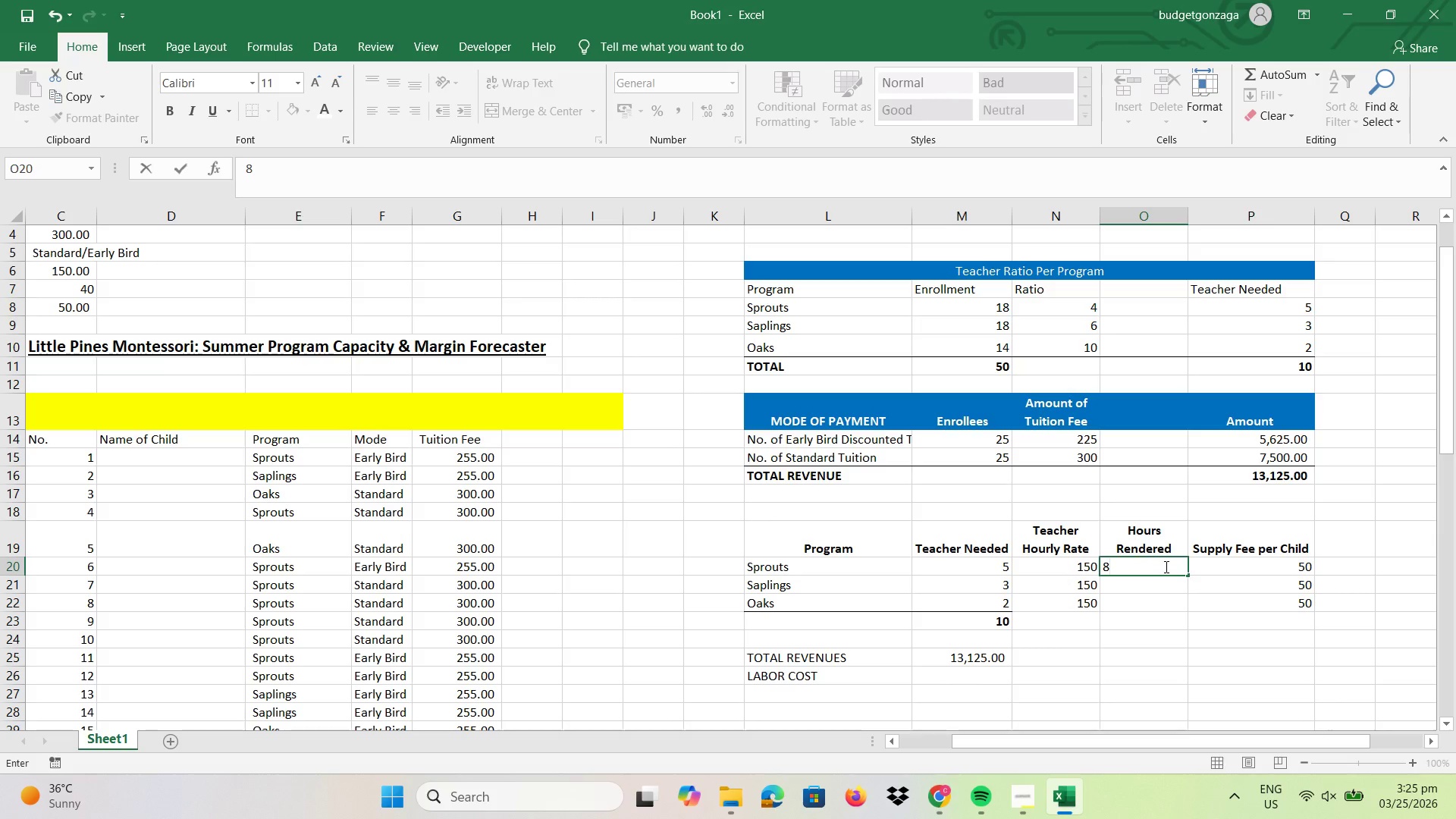 
key(NumpadEnter)
 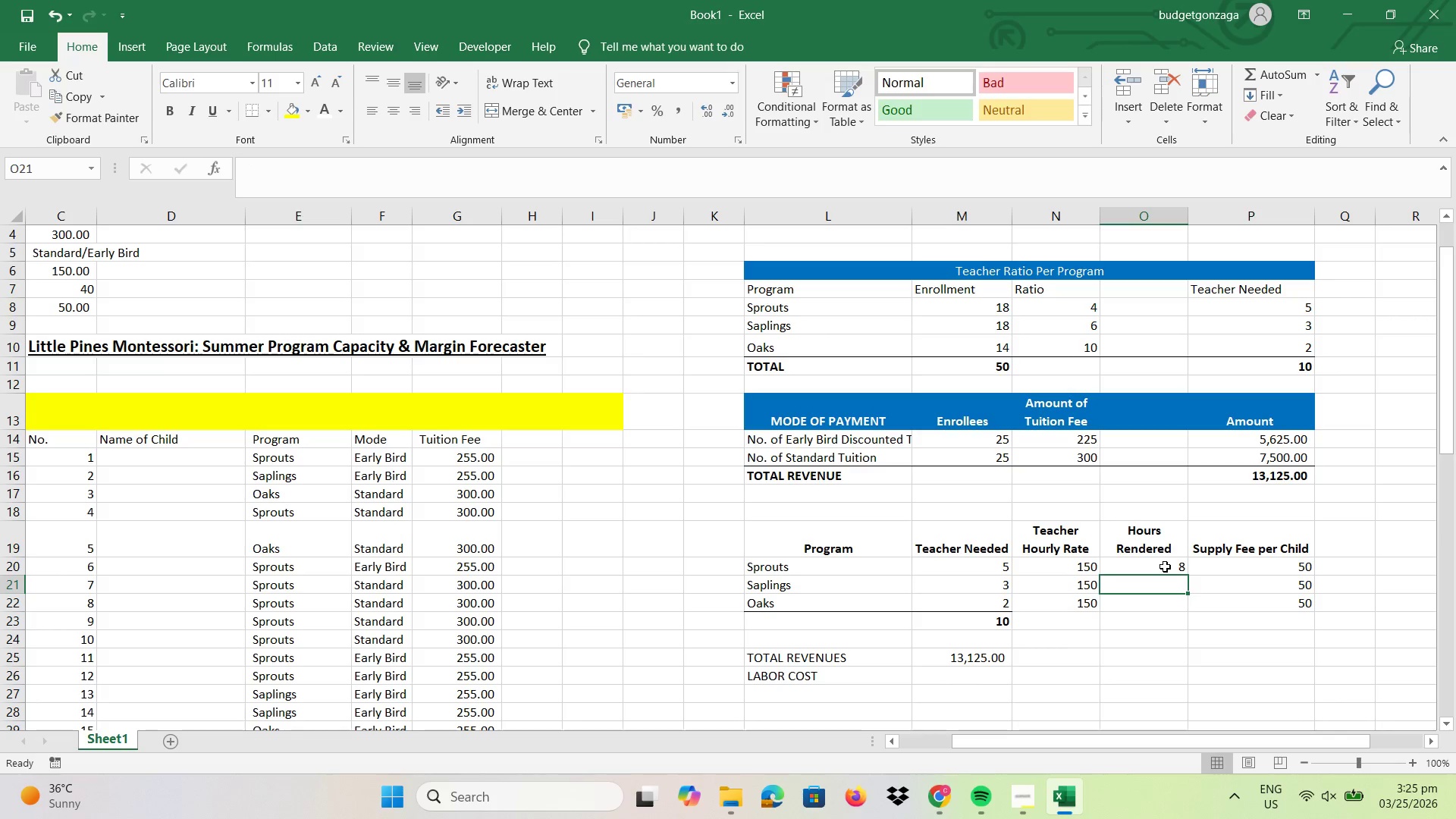 
key(Numpad8)
 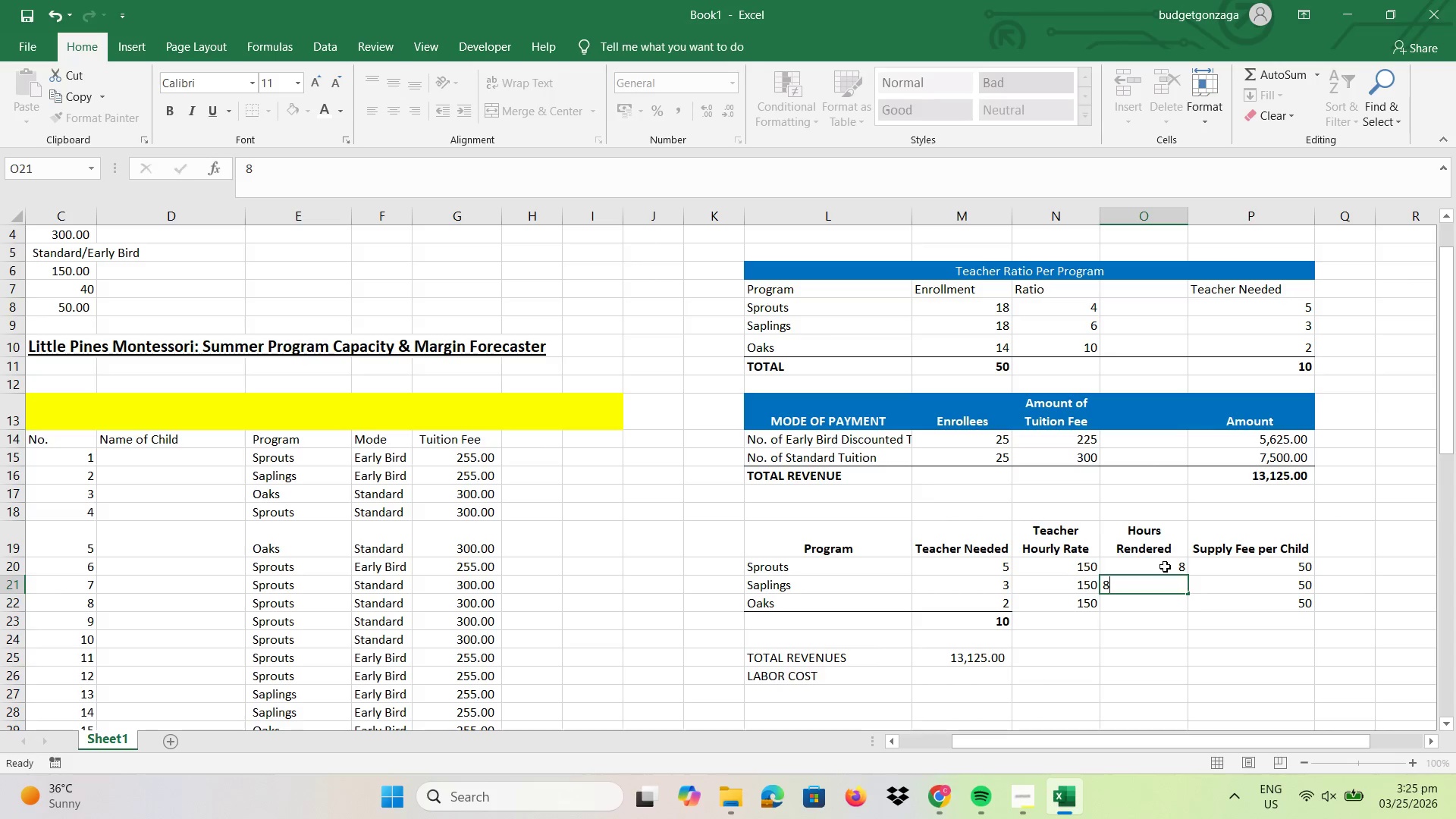 
key(NumpadEnter)
 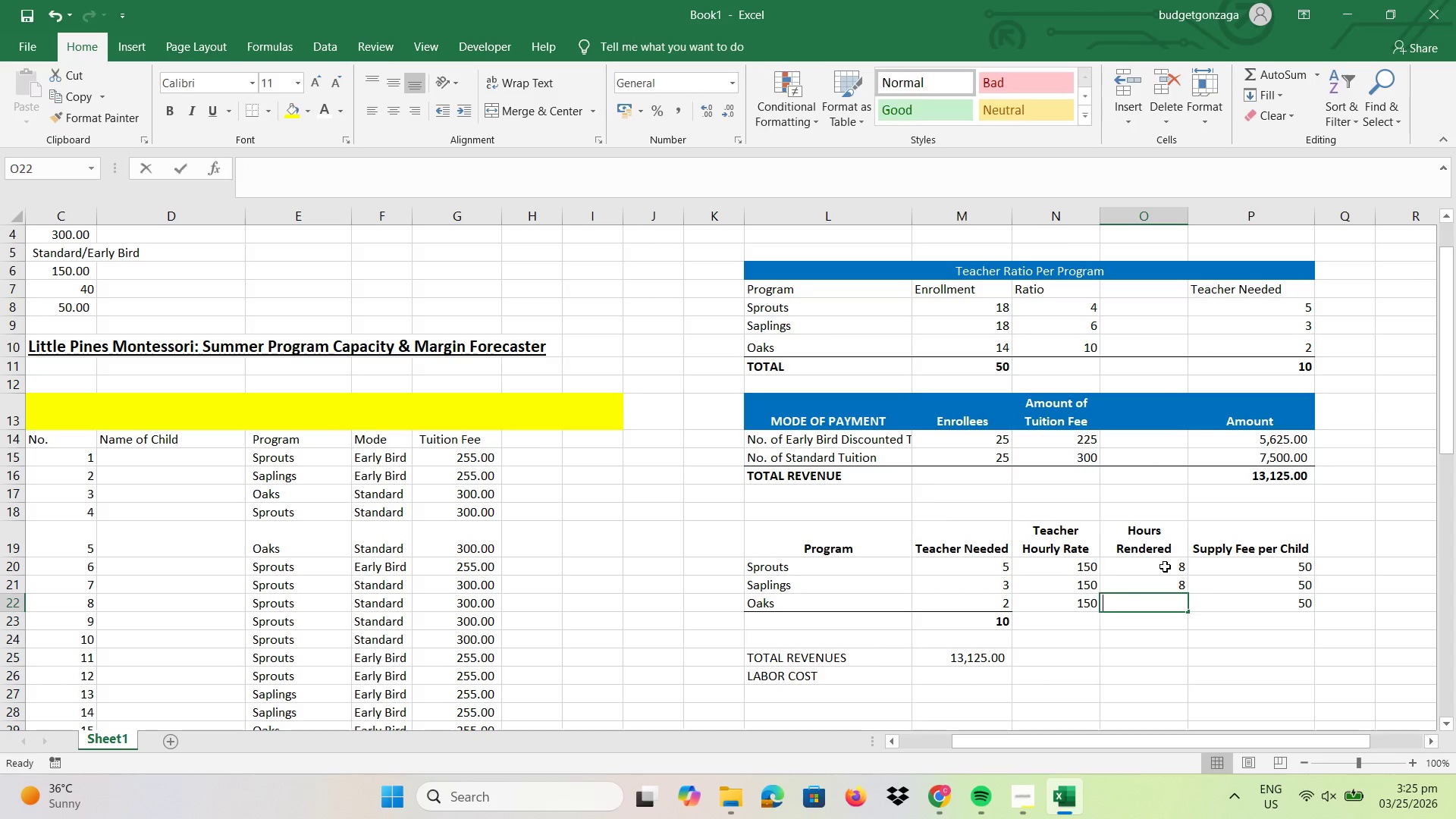 
key(Numpad8)
 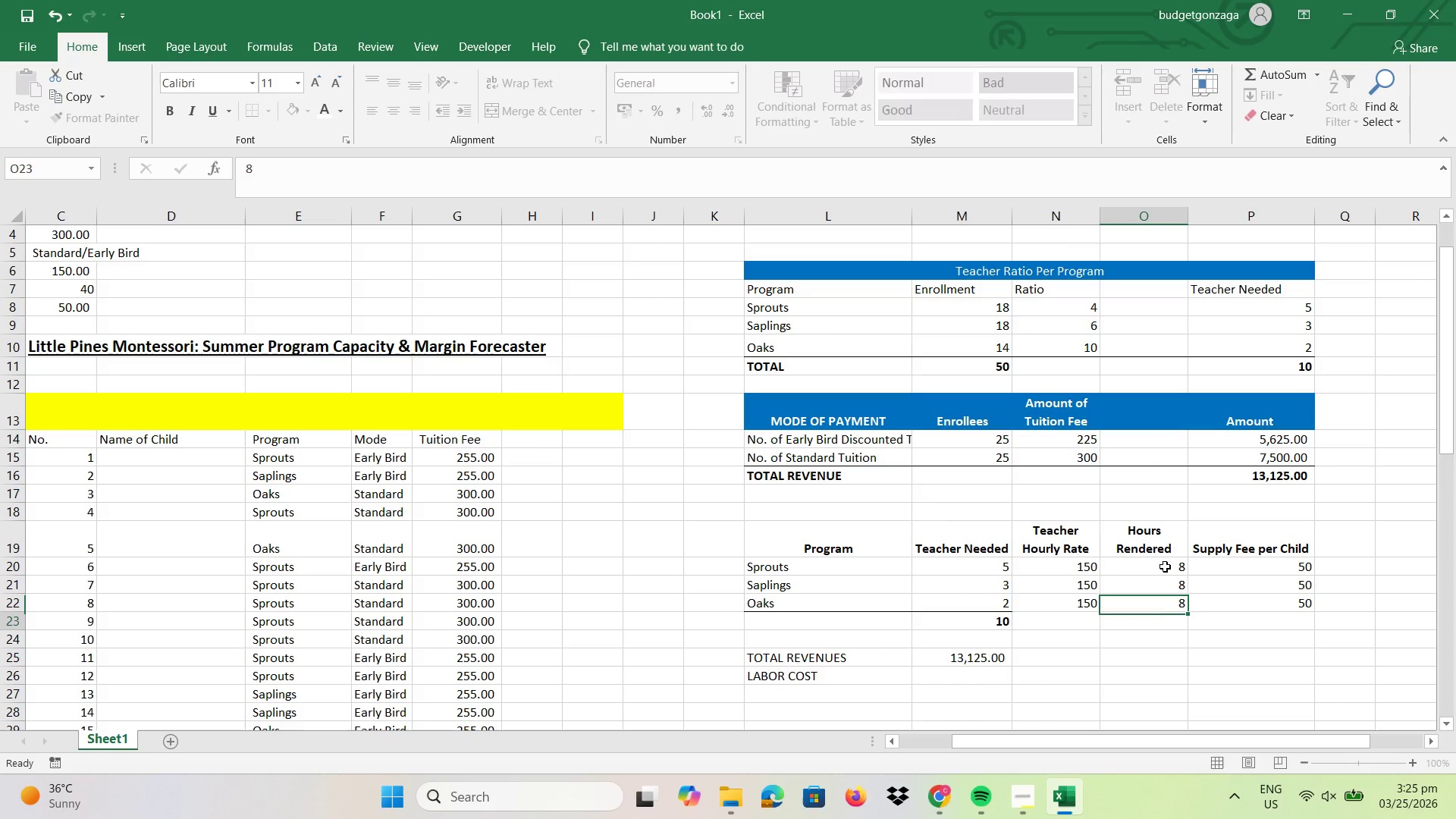 
key(NumpadEnter)
 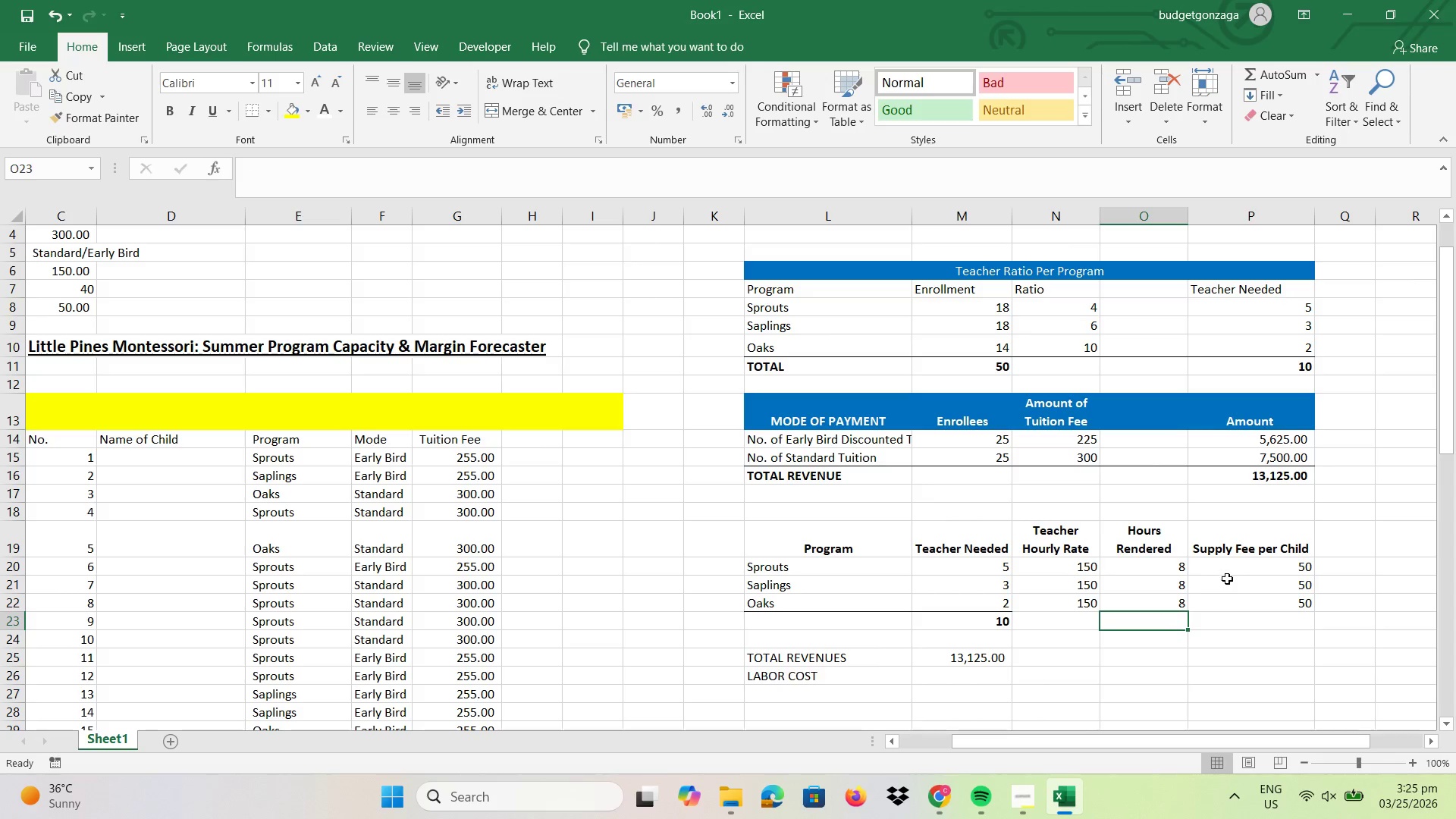 
left_click([1225, 567])
 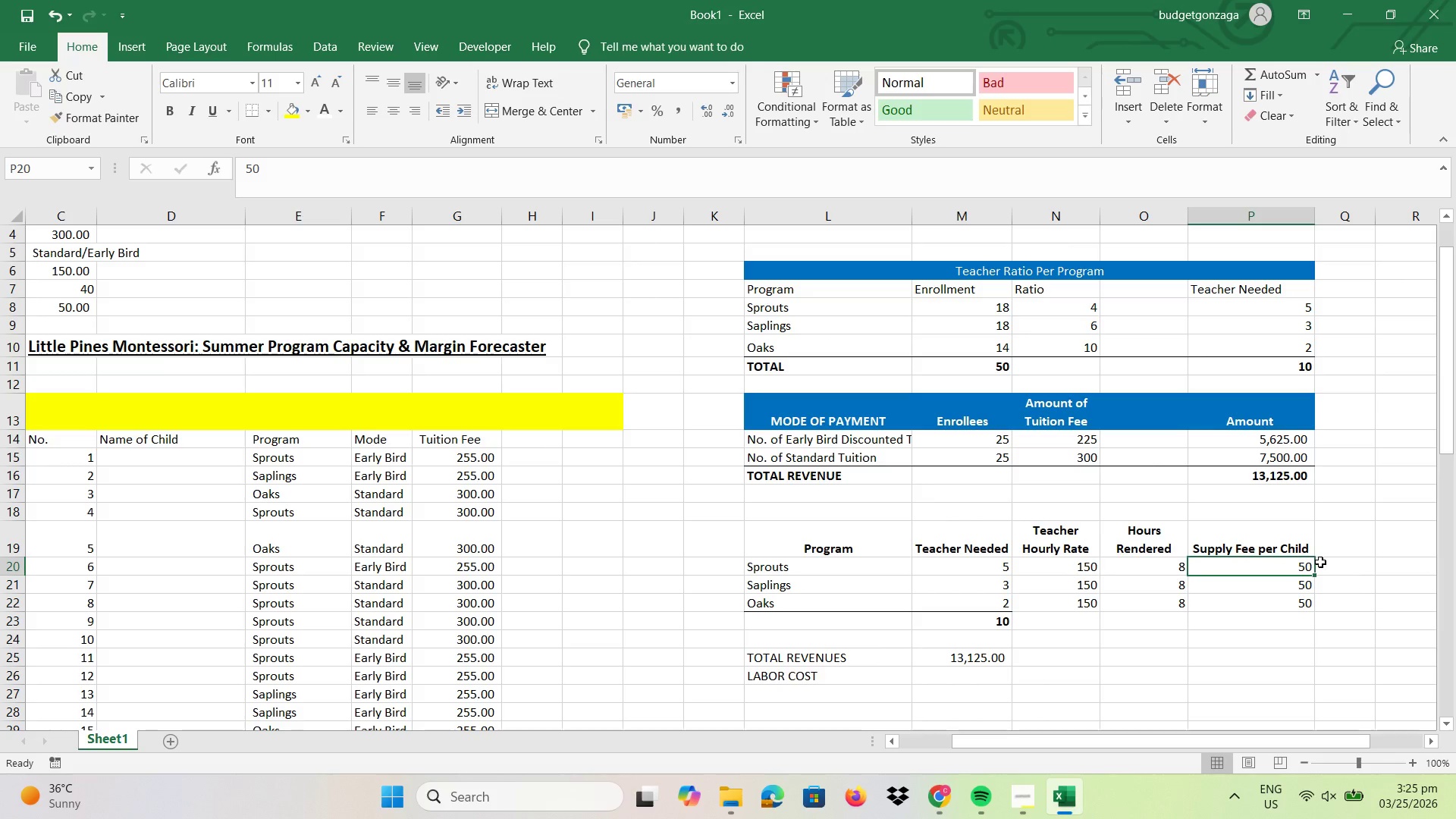 
left_click([1326, 569])
 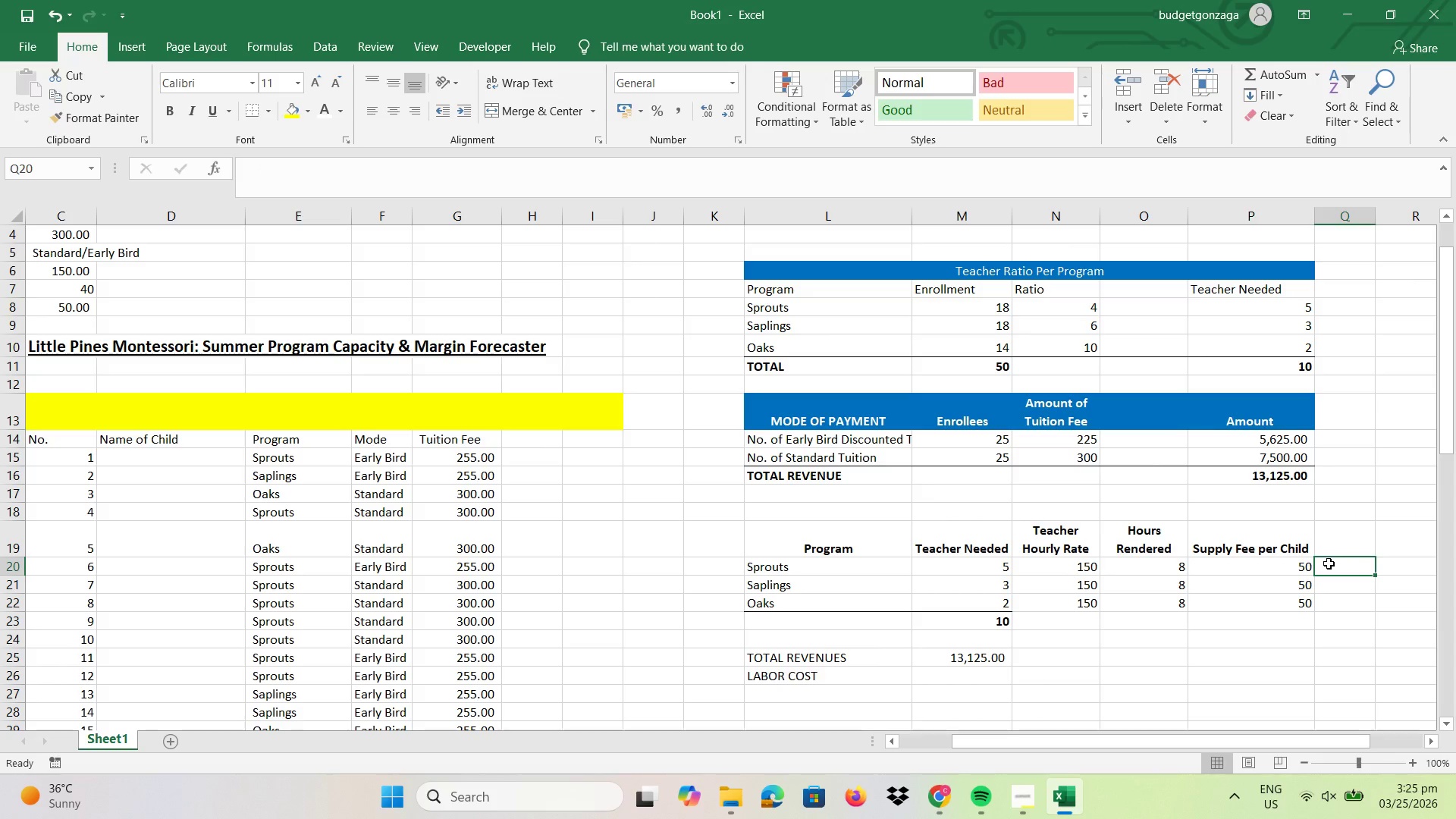 
left_click([1338, 547])
 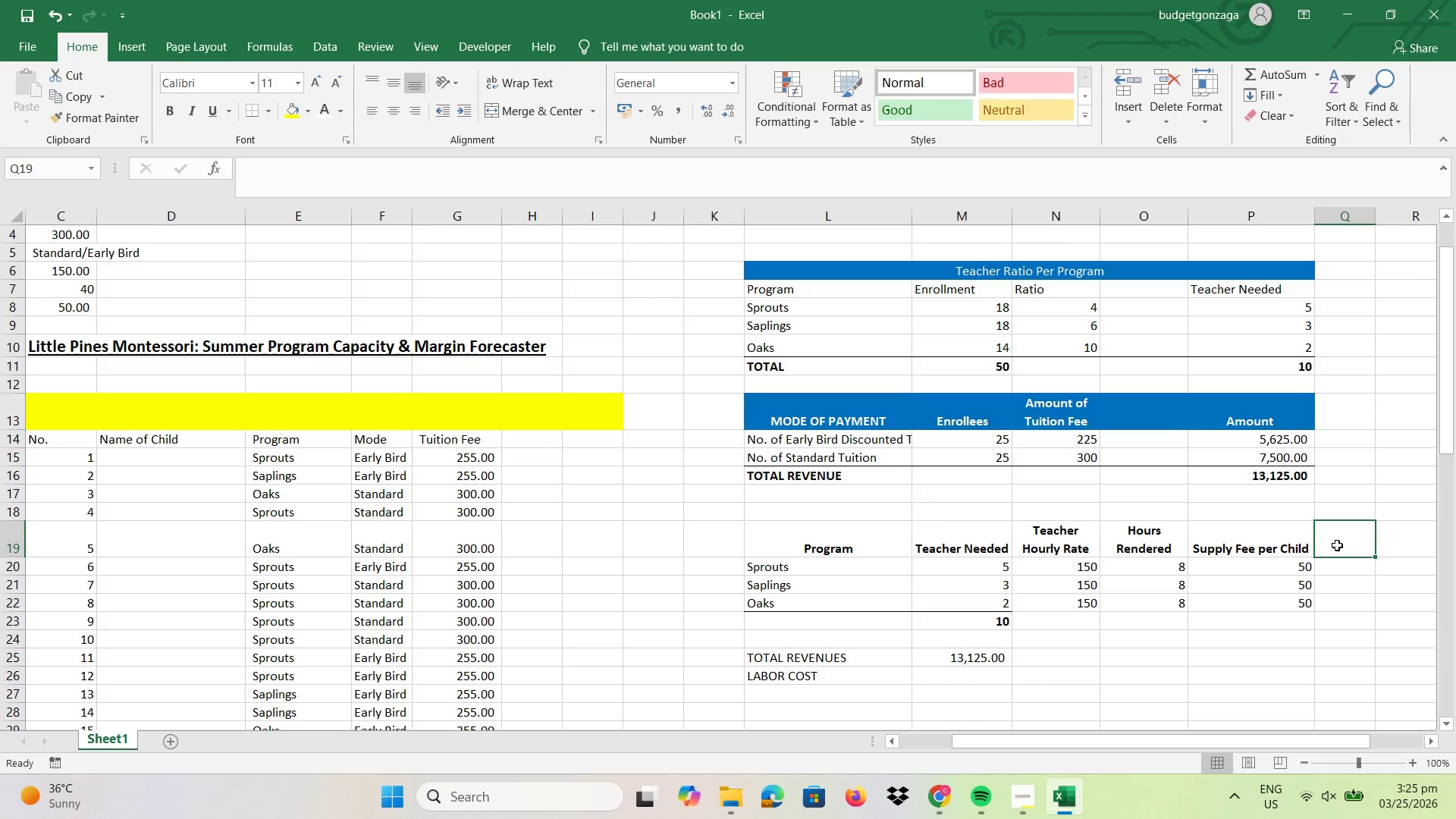 
type(tota)
key(Backspace)
key(Backspace)
key(Backspace)
key(Backspace)
type(ToT)
key(Backspace)
type(tal)
 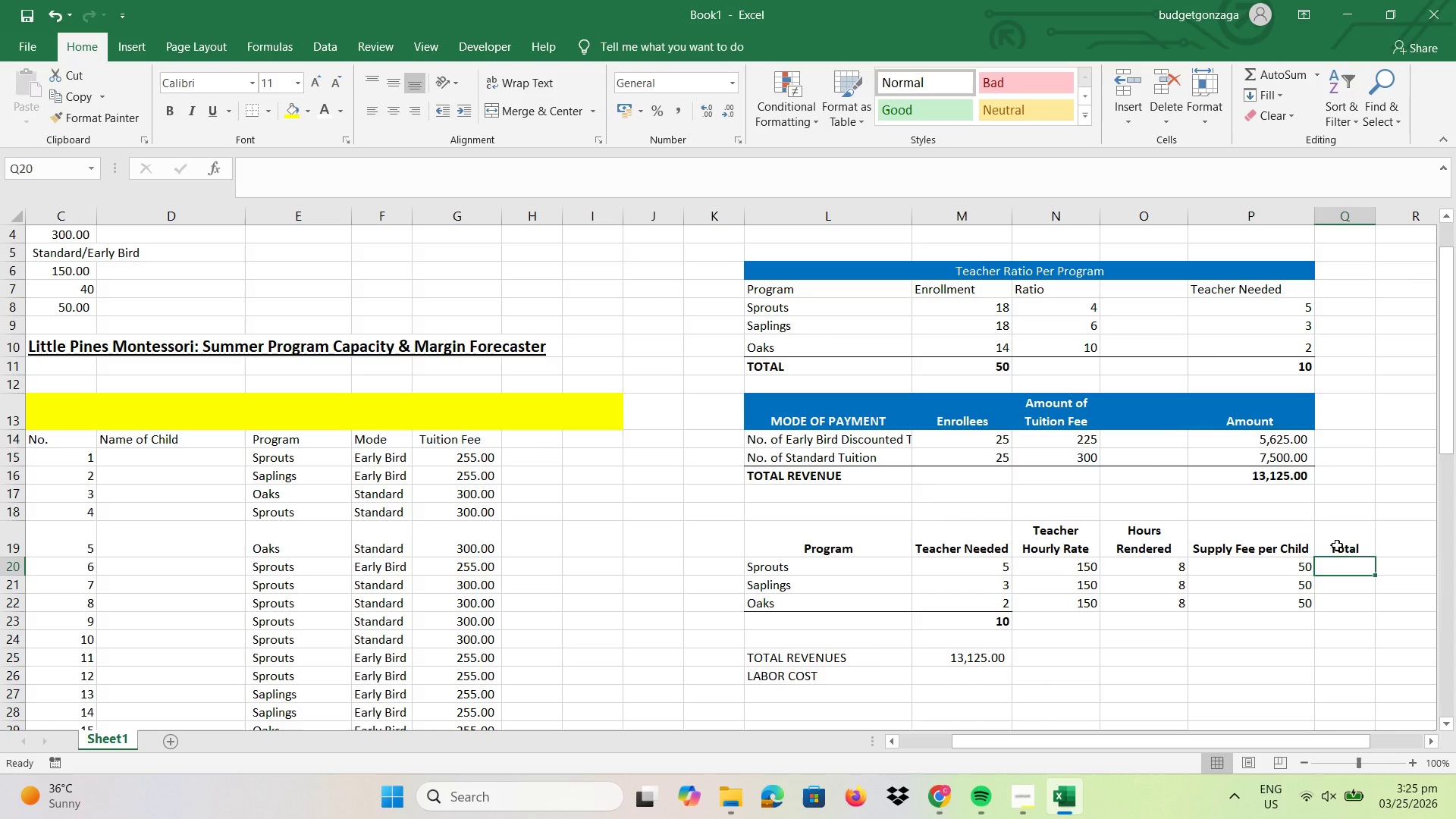 
 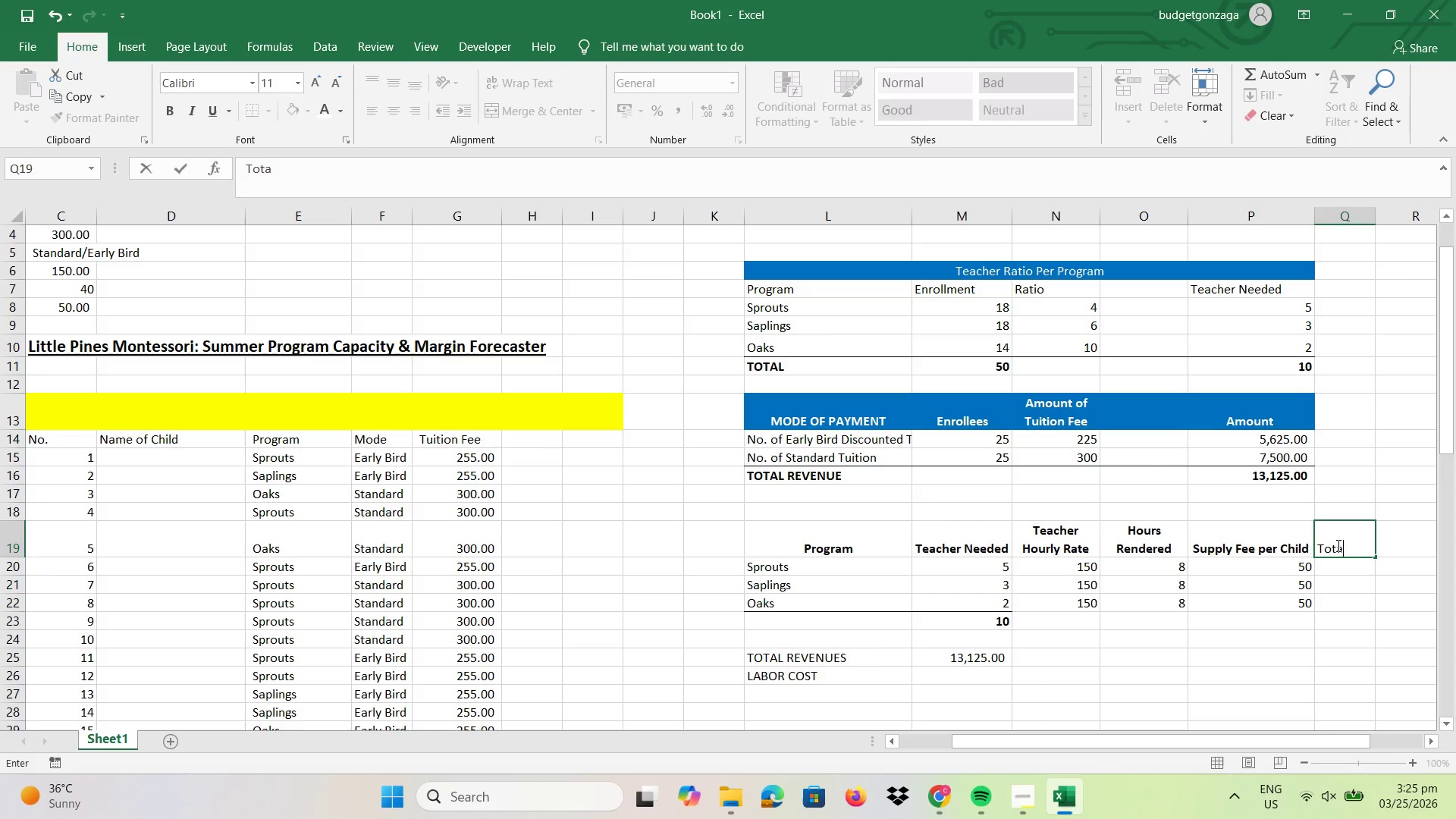 
key(Enter)
 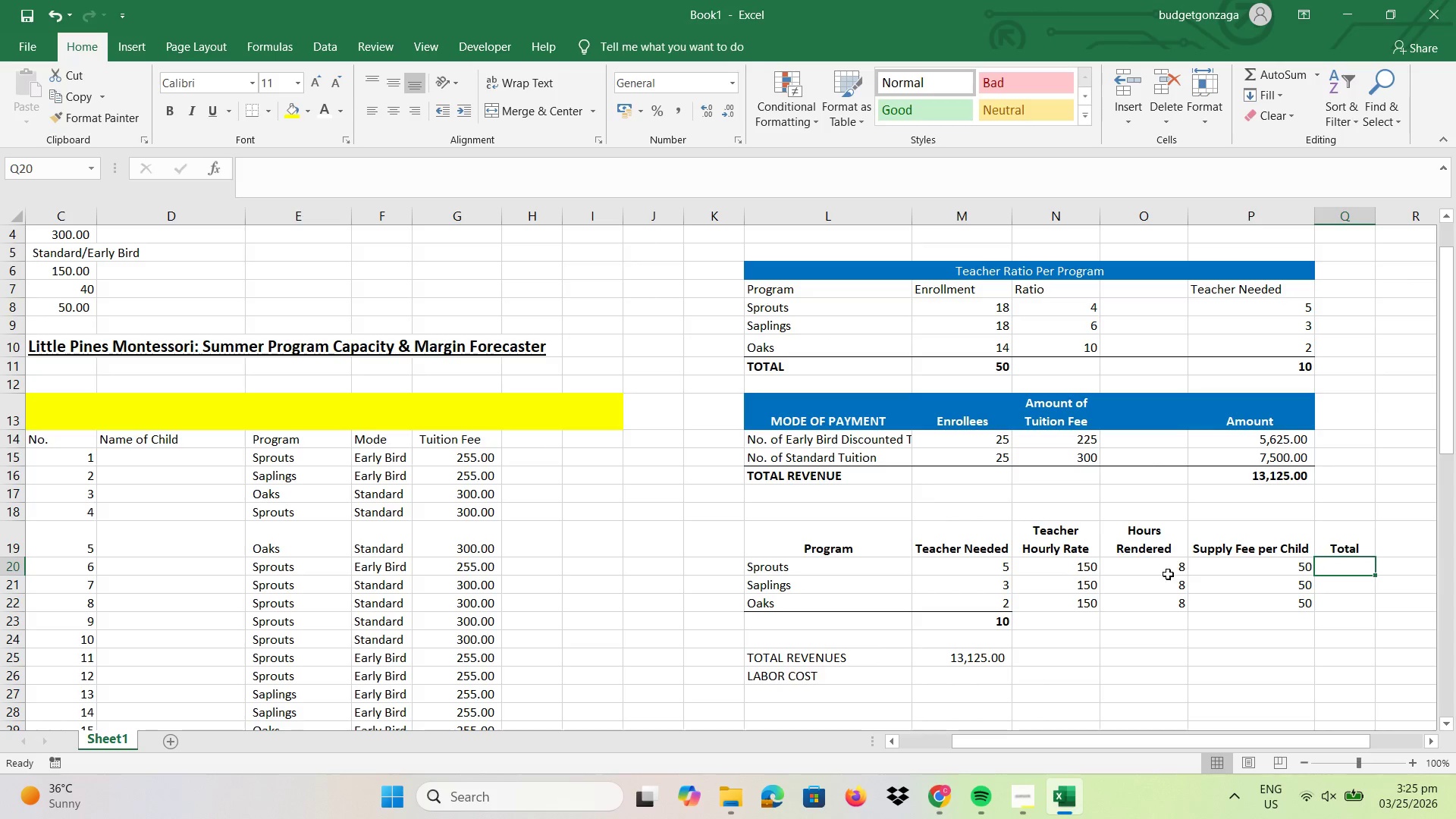 
left_click([1158, 572])
 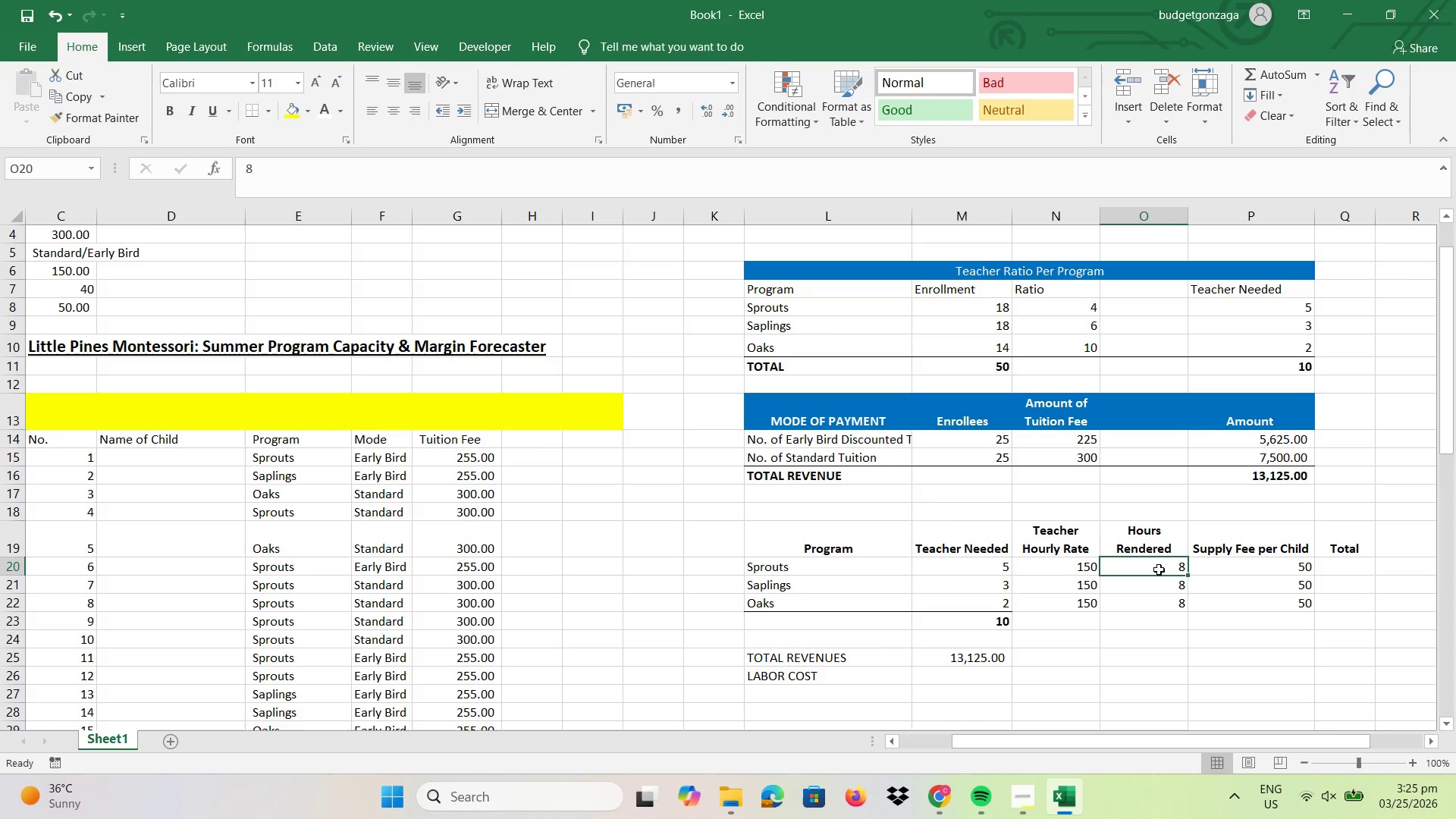 
left_click([1015, 815])